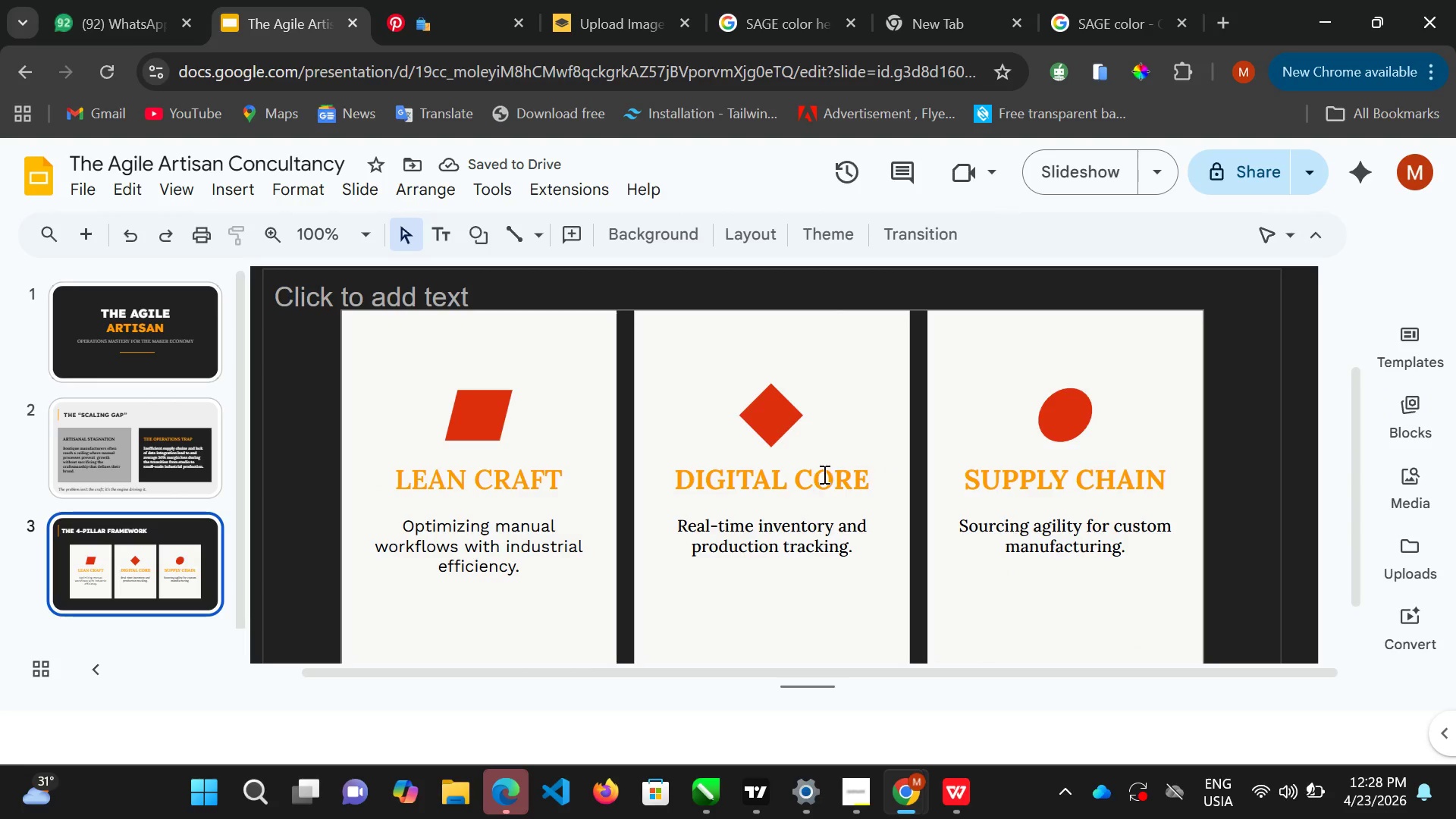 
left_click([520, 479])
 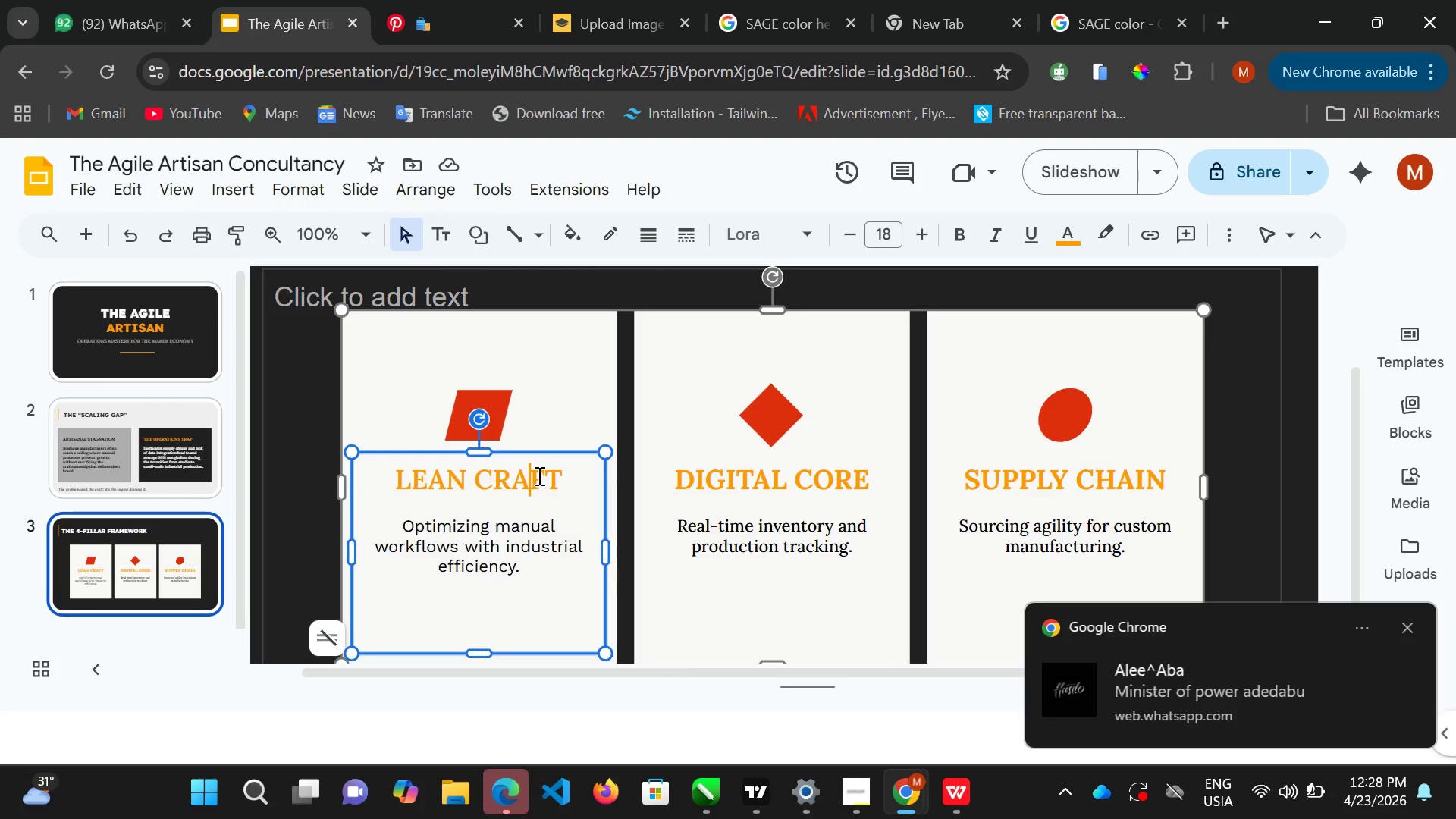 
key(Control+A)
 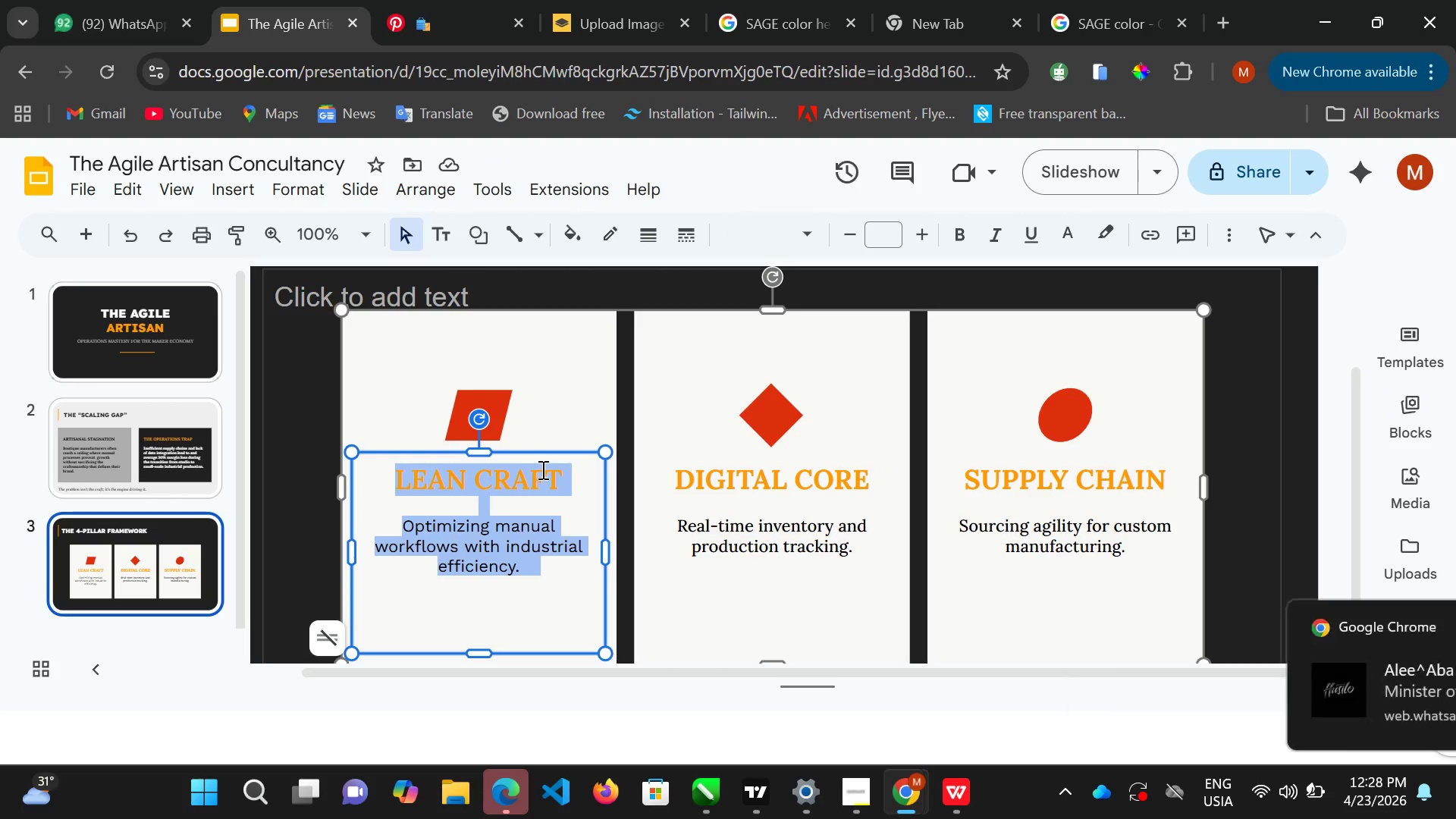 
left_click([541, 469])
 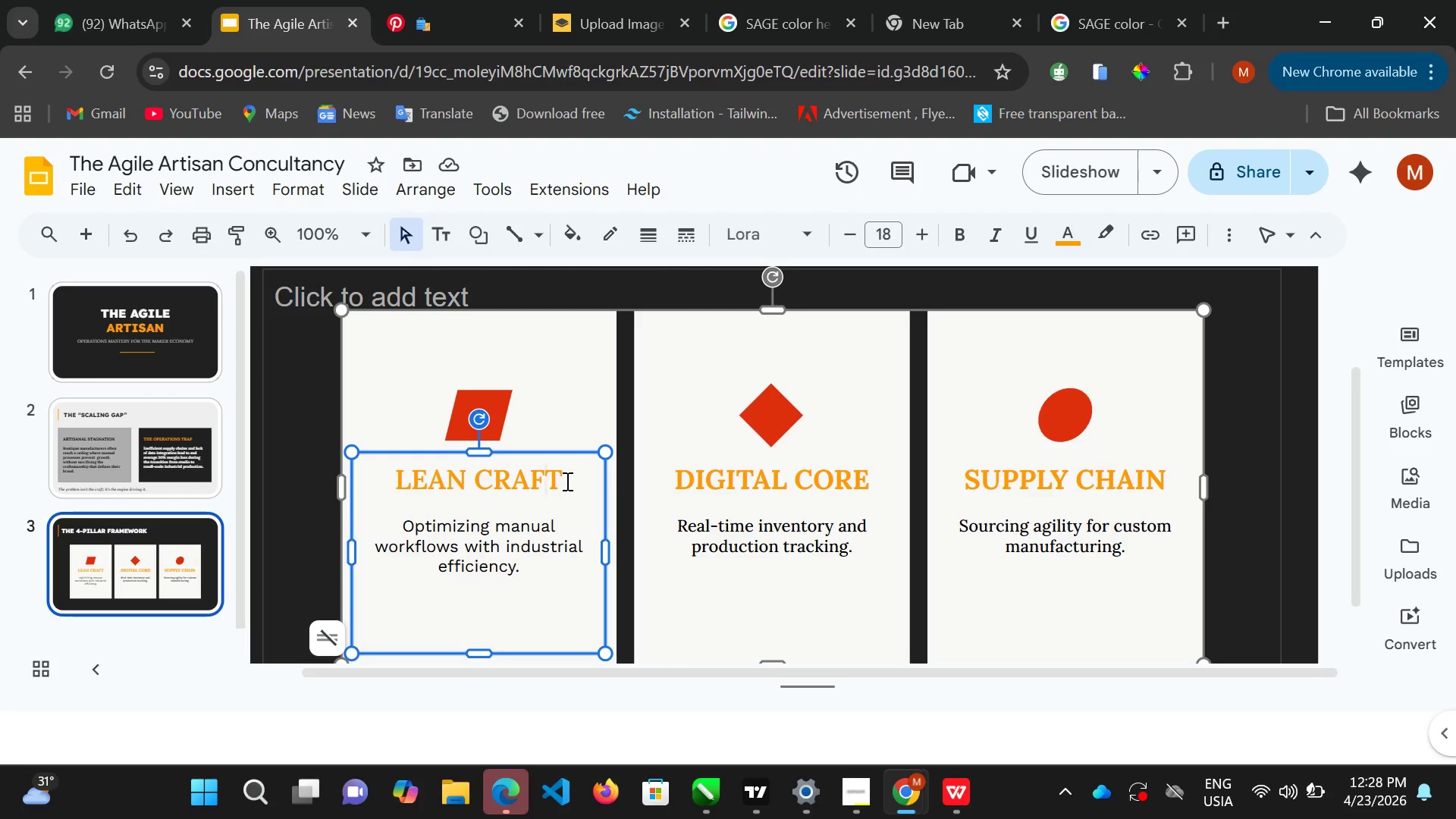 
left_click([566, 481])
 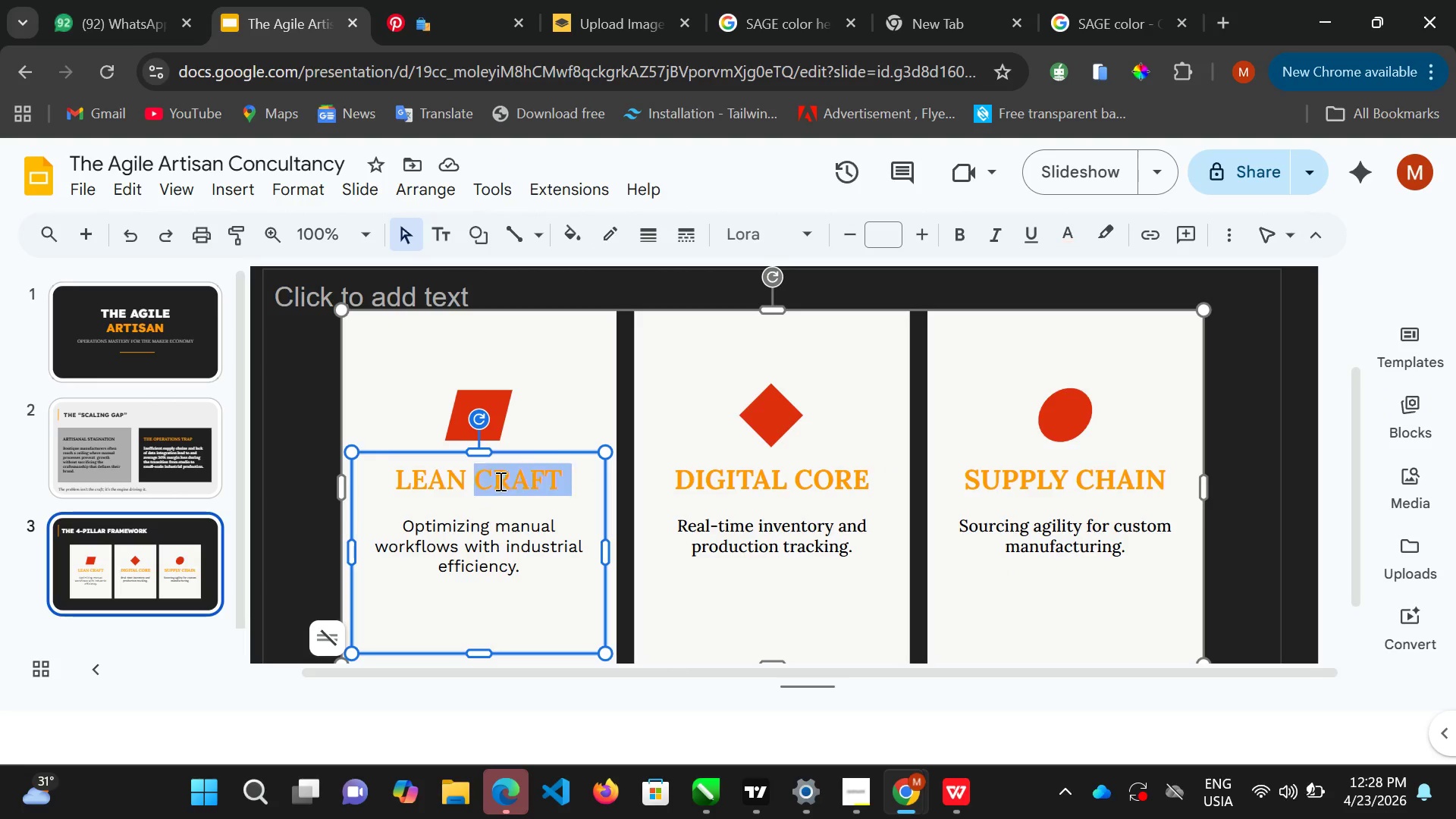 
left_click_drag(start_coordinate=[564, 481], to_coordinate=[412, 477])
 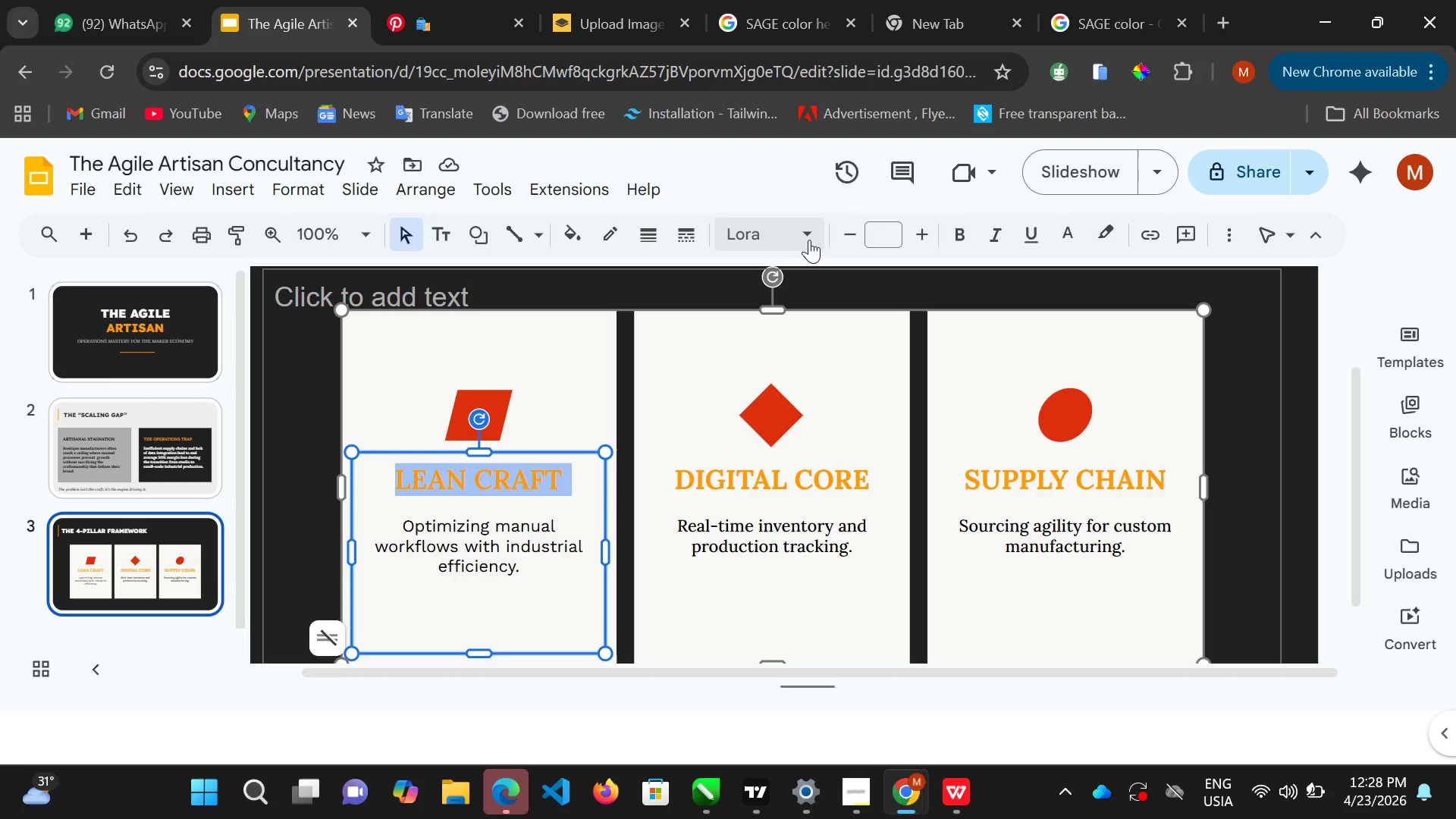 
left_click([809, 236])
 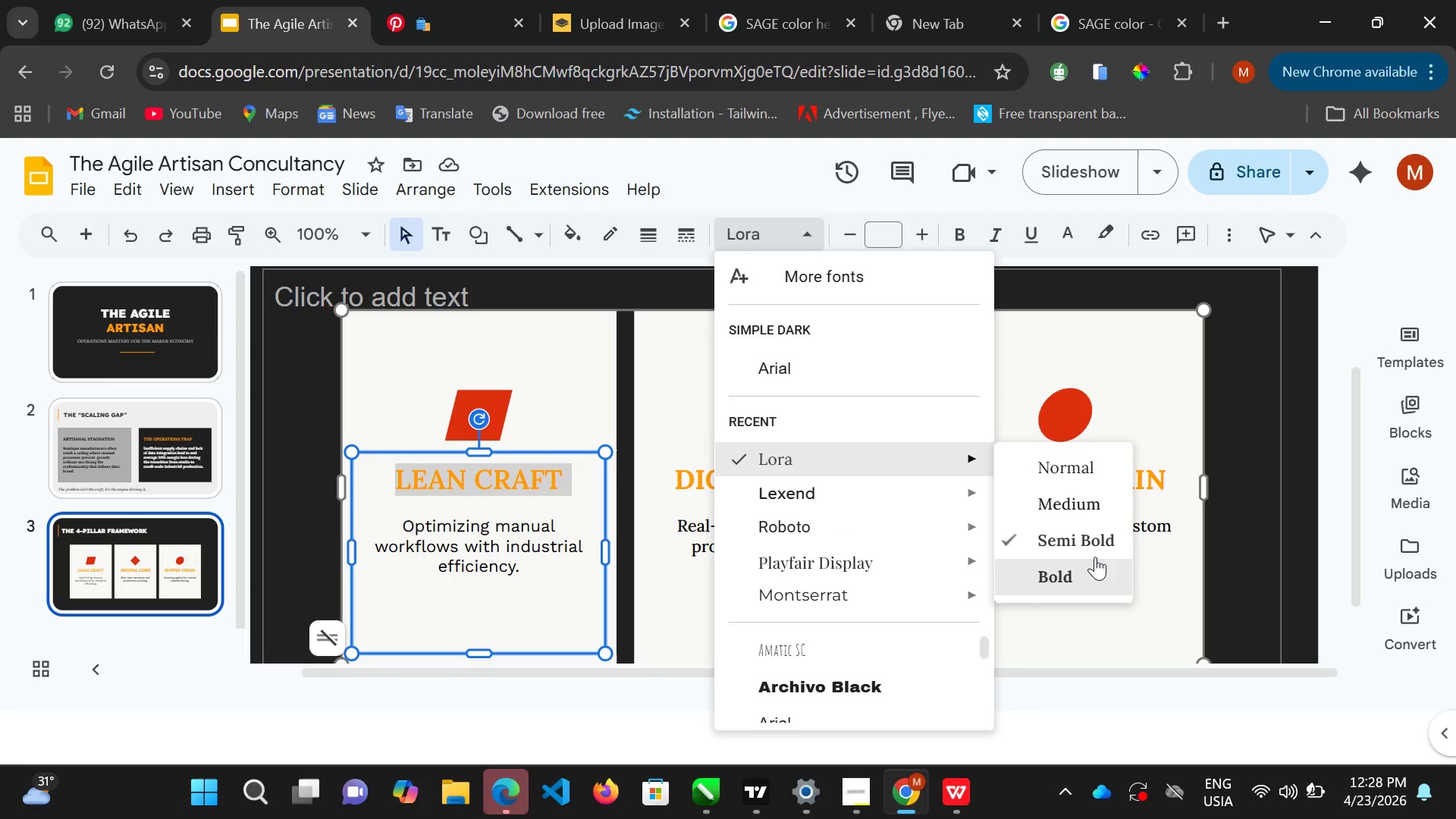 
left_click([1100, 543])
 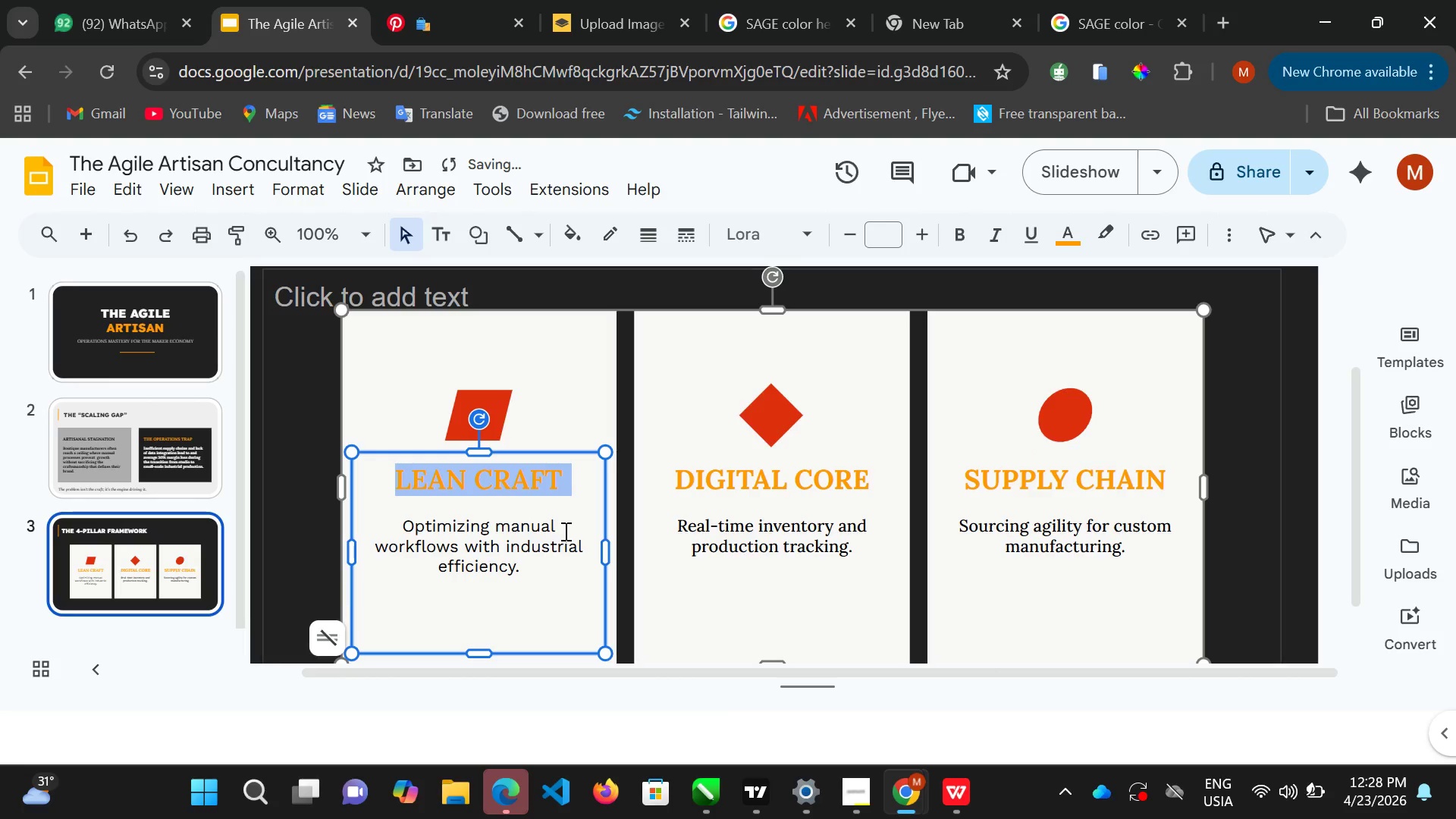 
double_click([546, 544])
 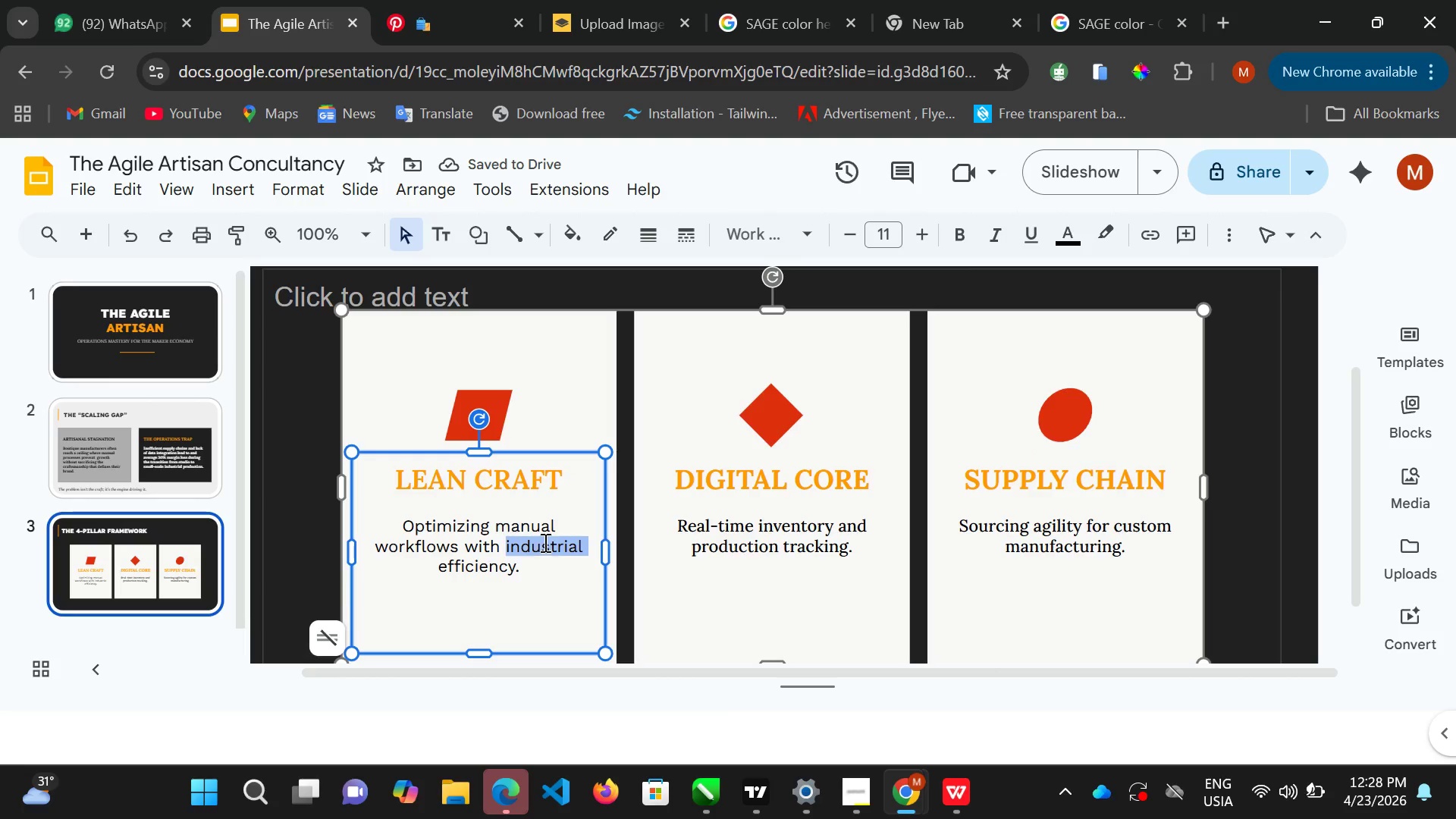 
hold_key(key=ControlLeft, duration=0.33)
 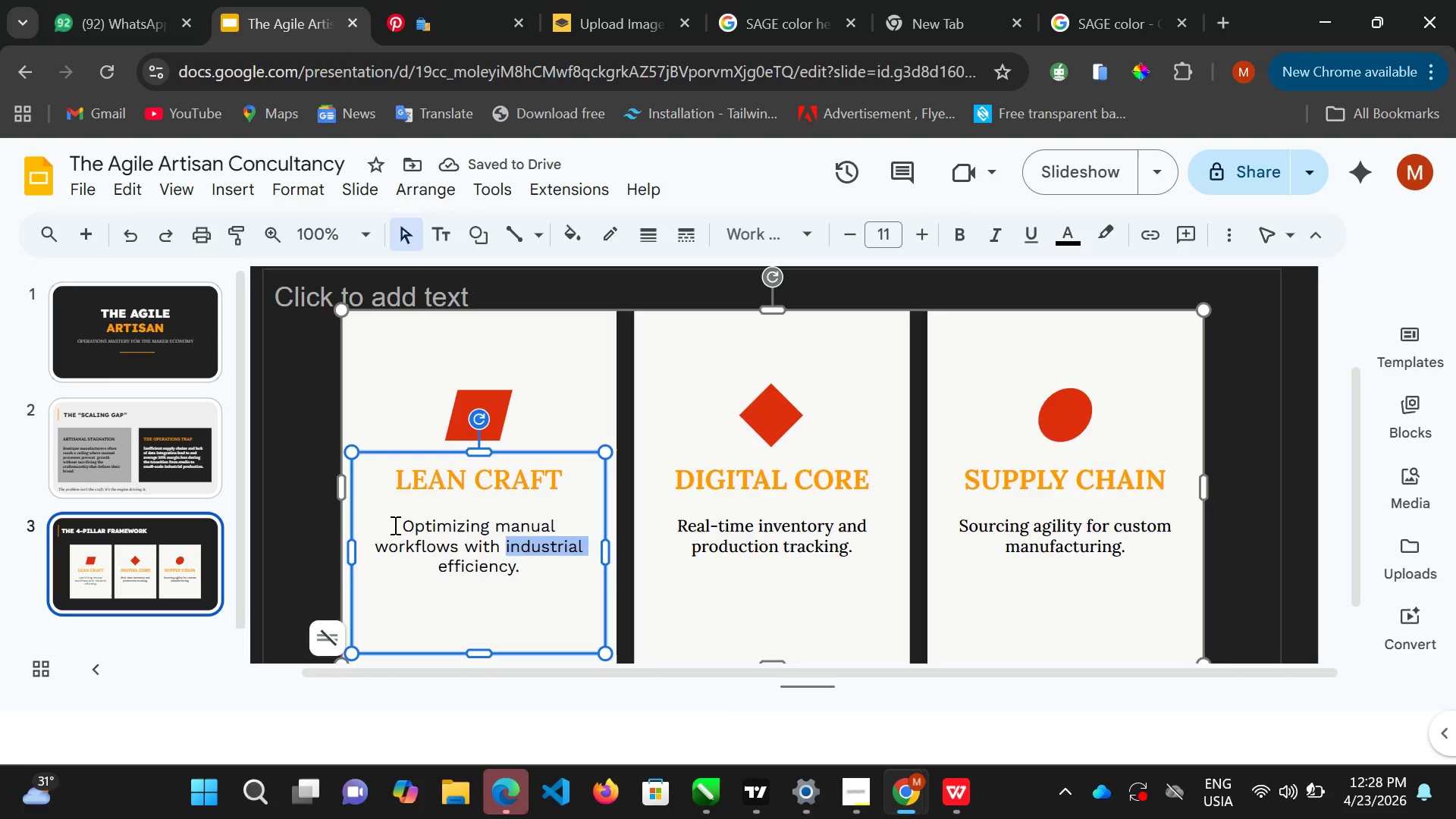 
left_click([394, 525])
 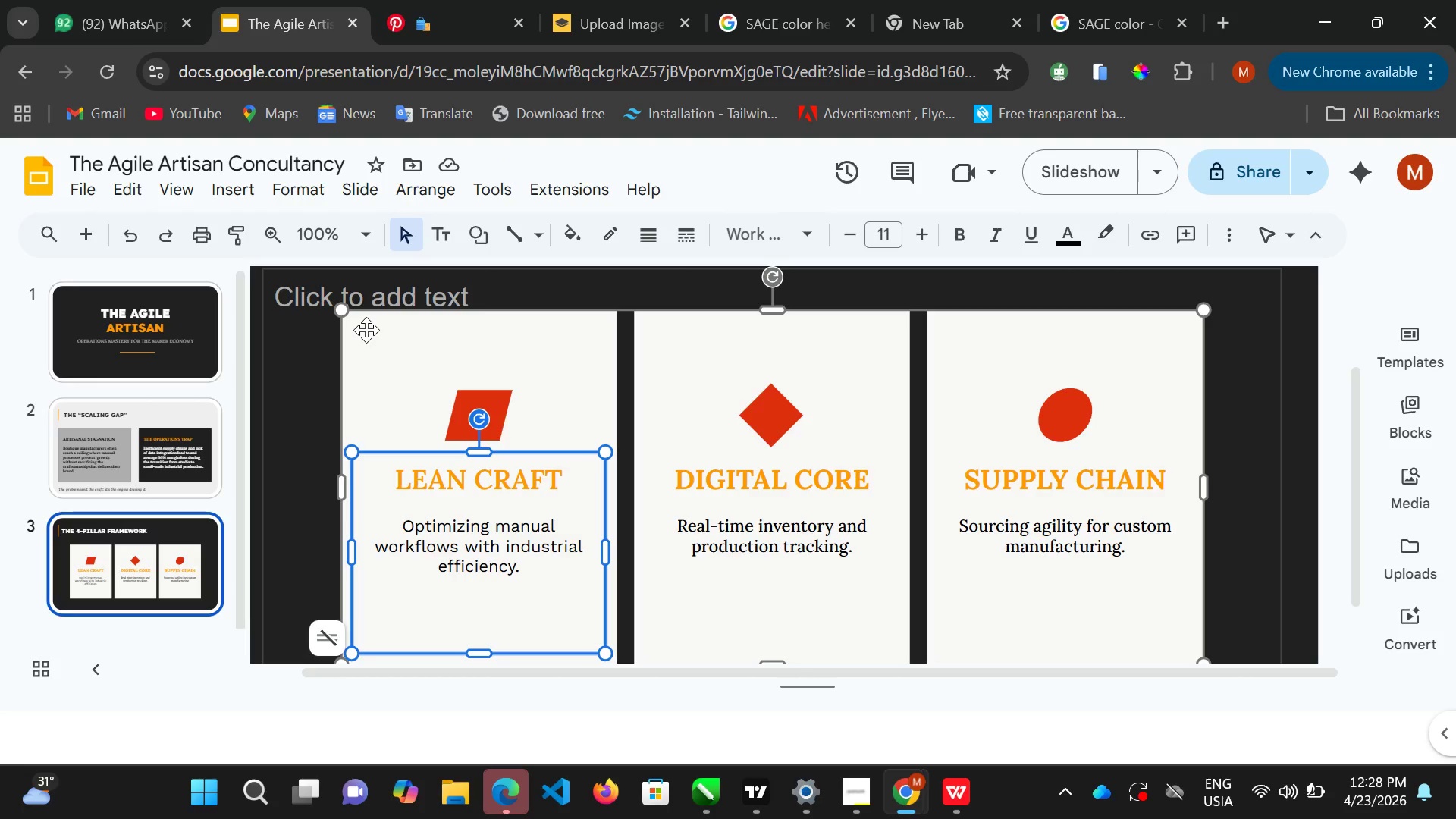 
key(Shift+ArrowRight)
 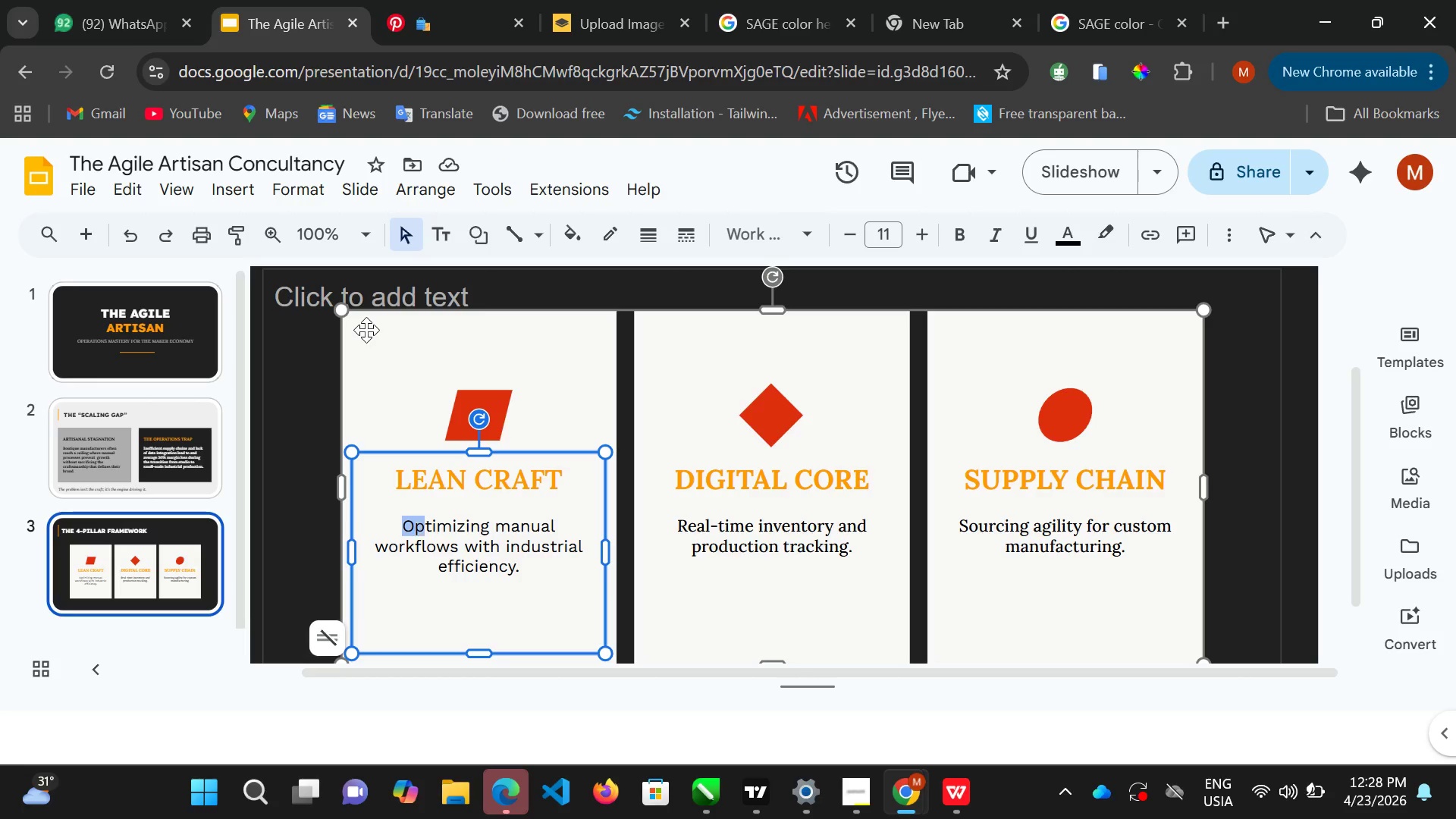 
key(Shift+ArrowRight)
 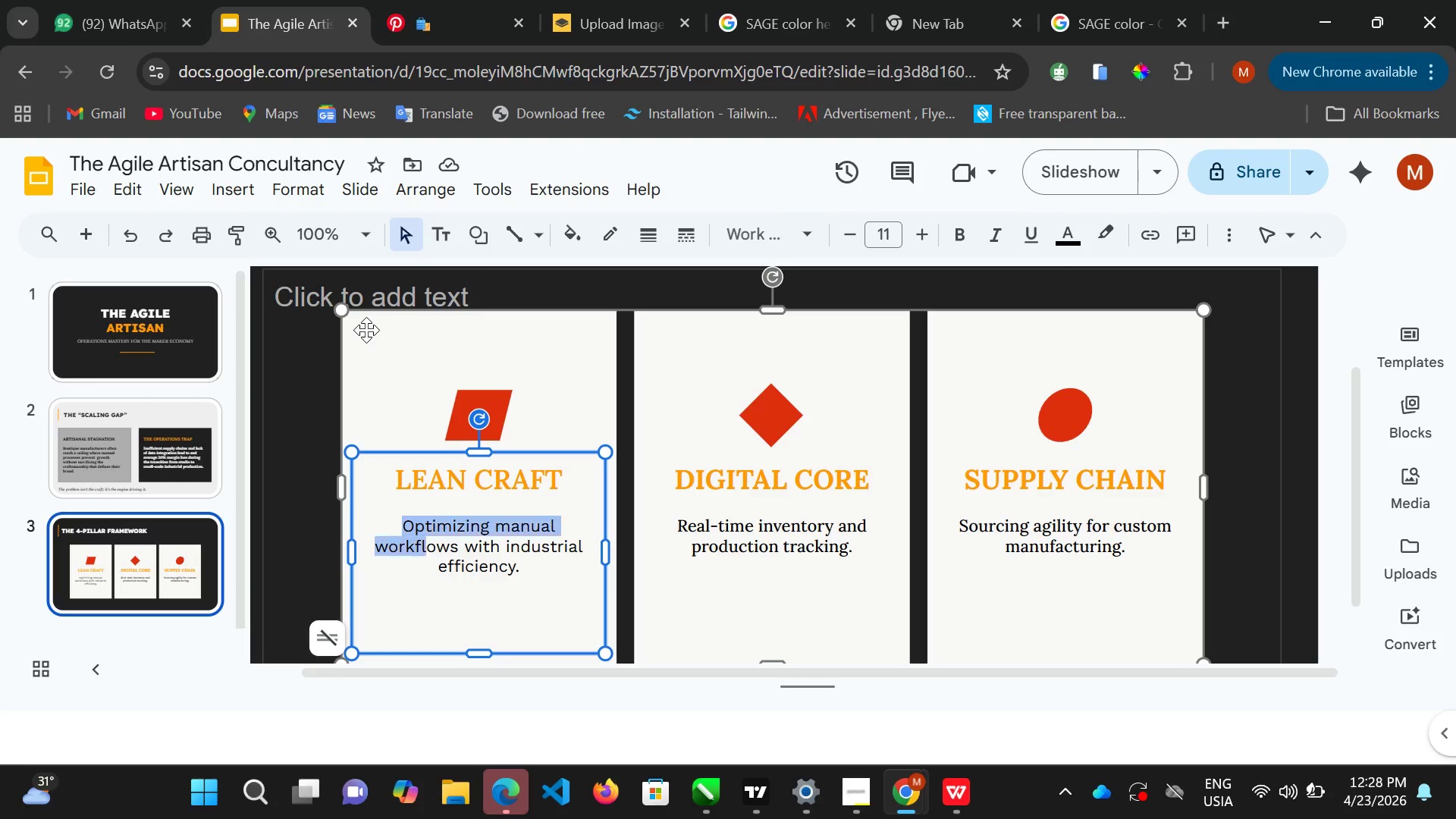 
key(Shift+ArrowDown)
 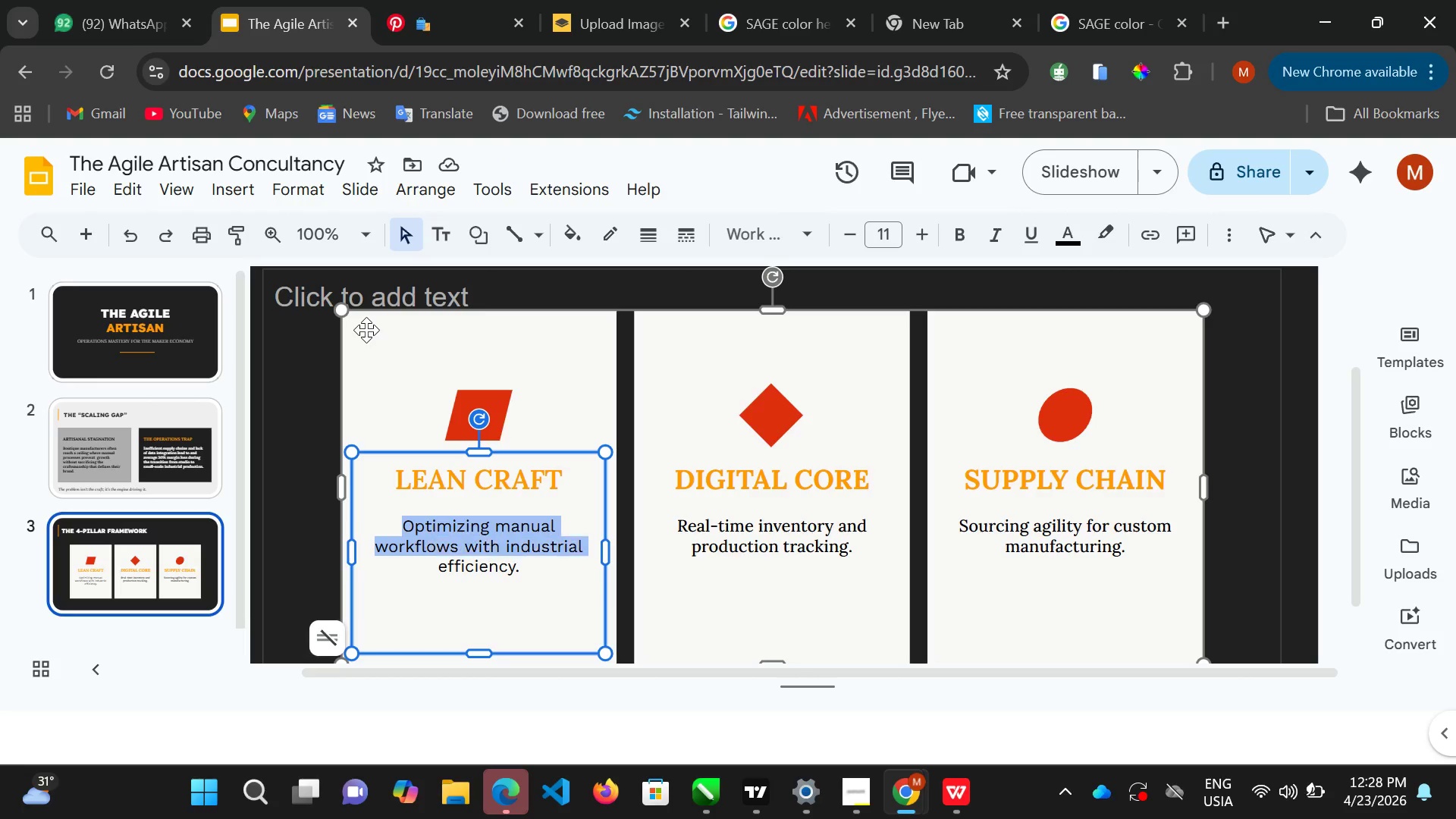 
key(Shift+ArrowDown)
 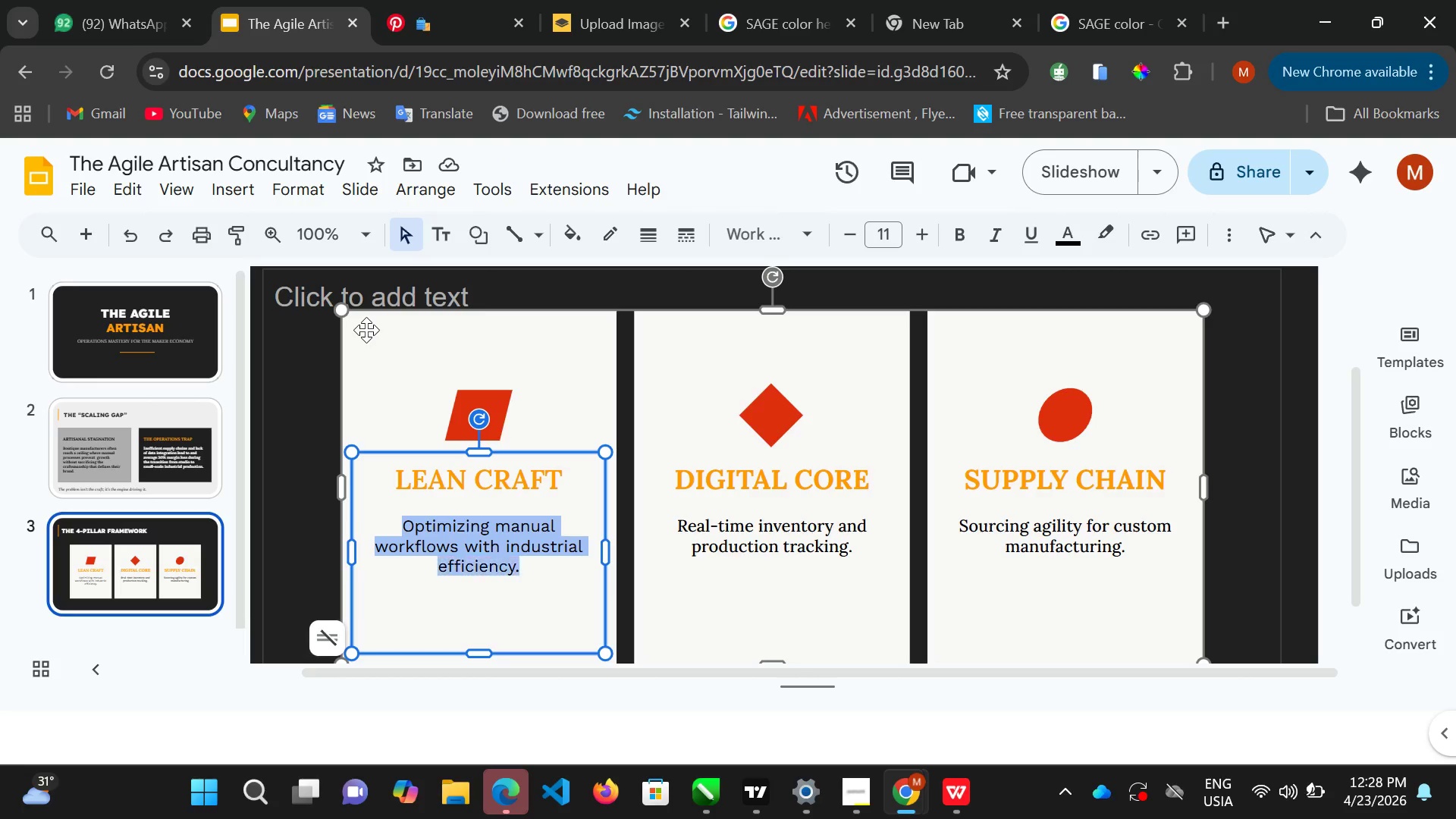 
key(Shift+ArrowDown)
 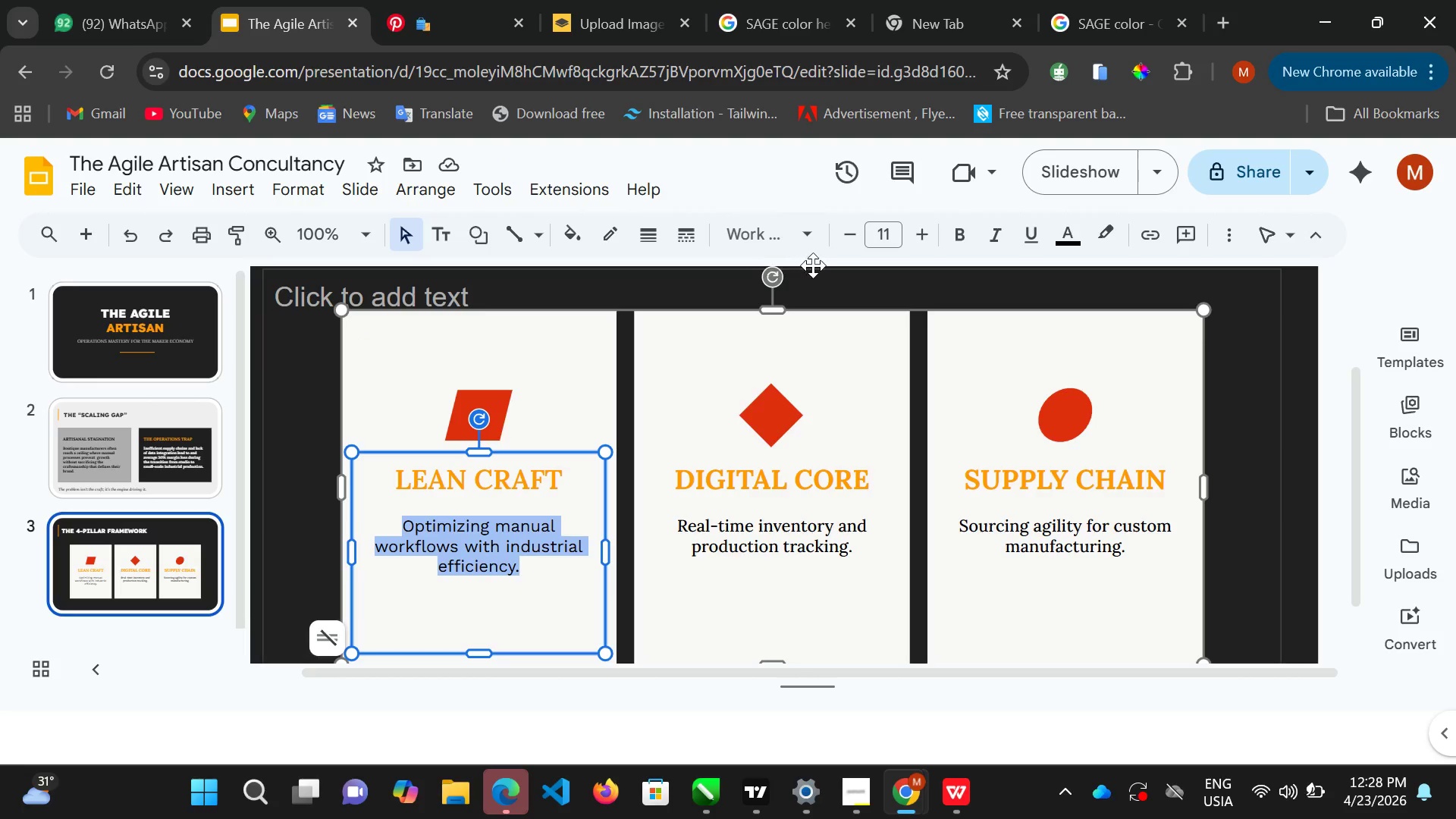 
left_click([813, 233])
 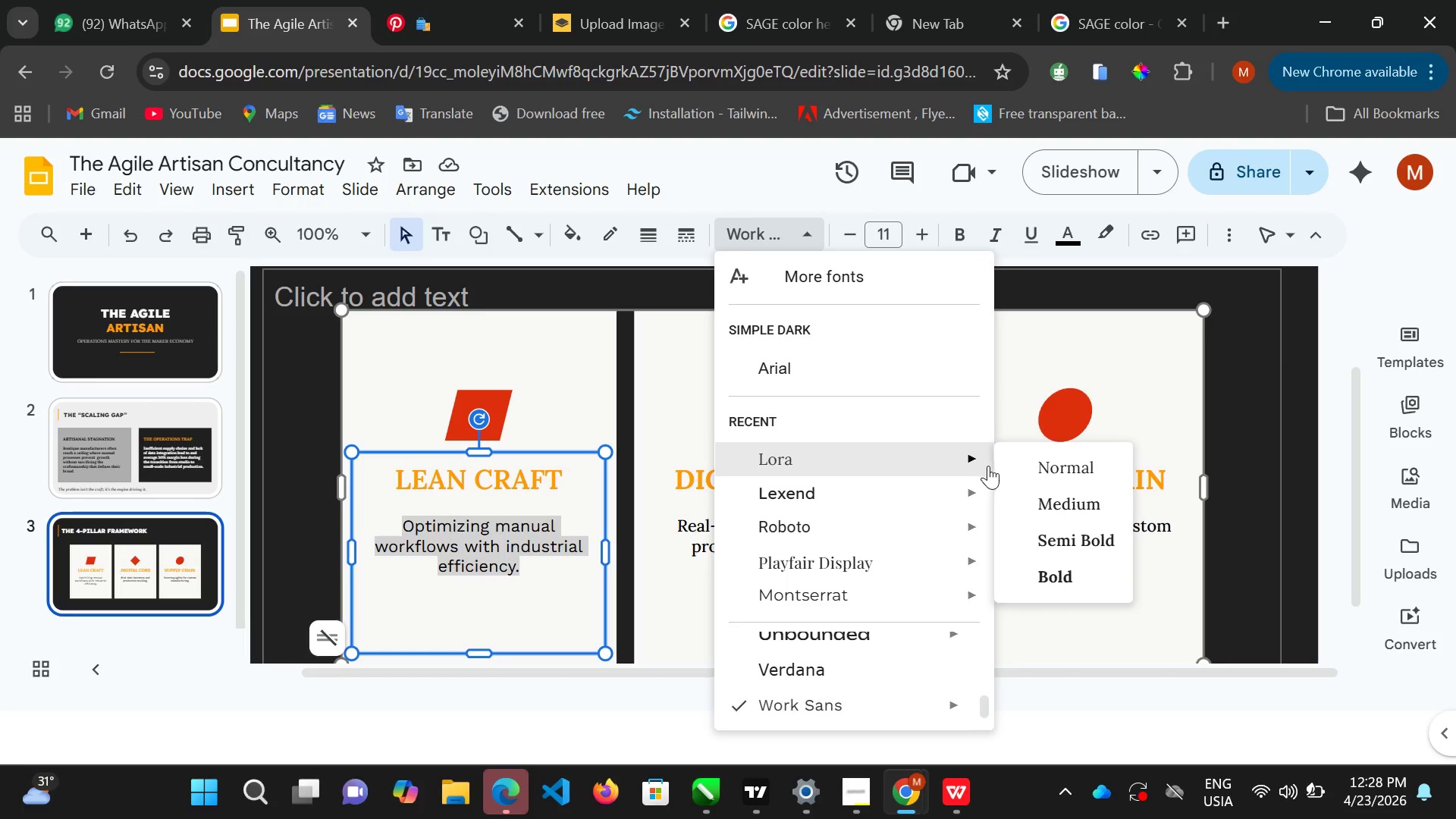 
left_click([1007, 464])
 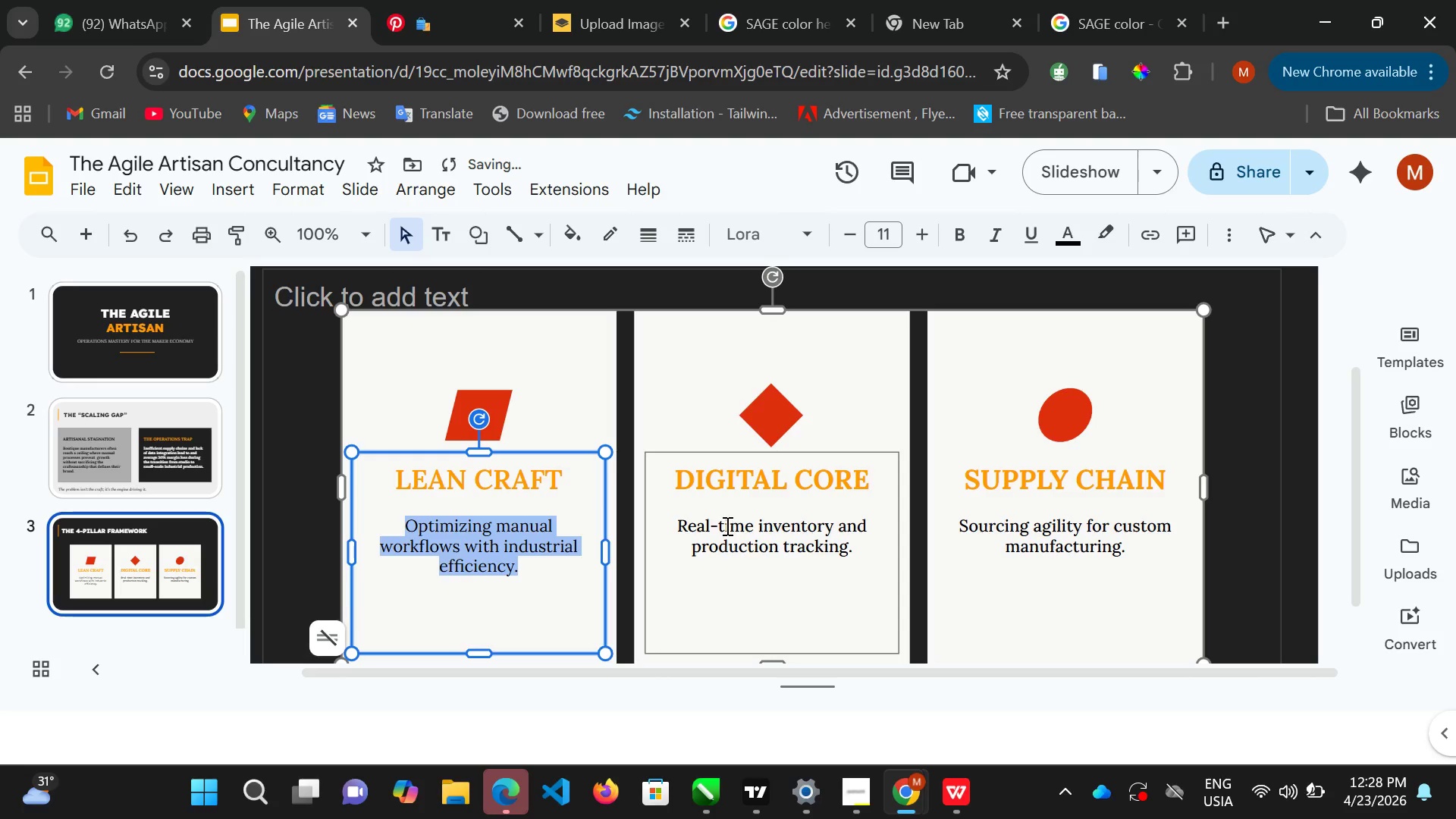 
left_click([727, 523])
 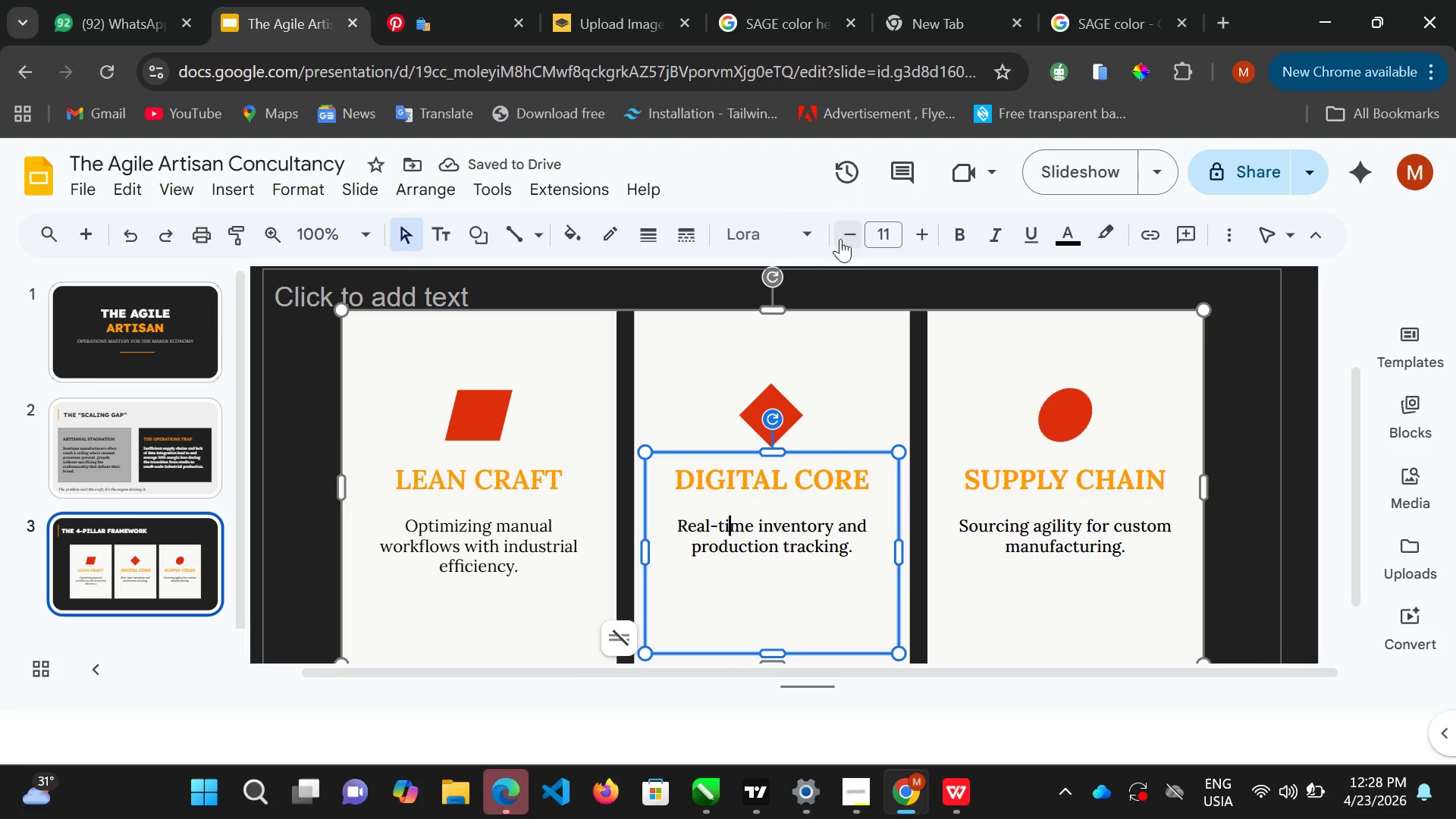 
left_click([811, 230])
 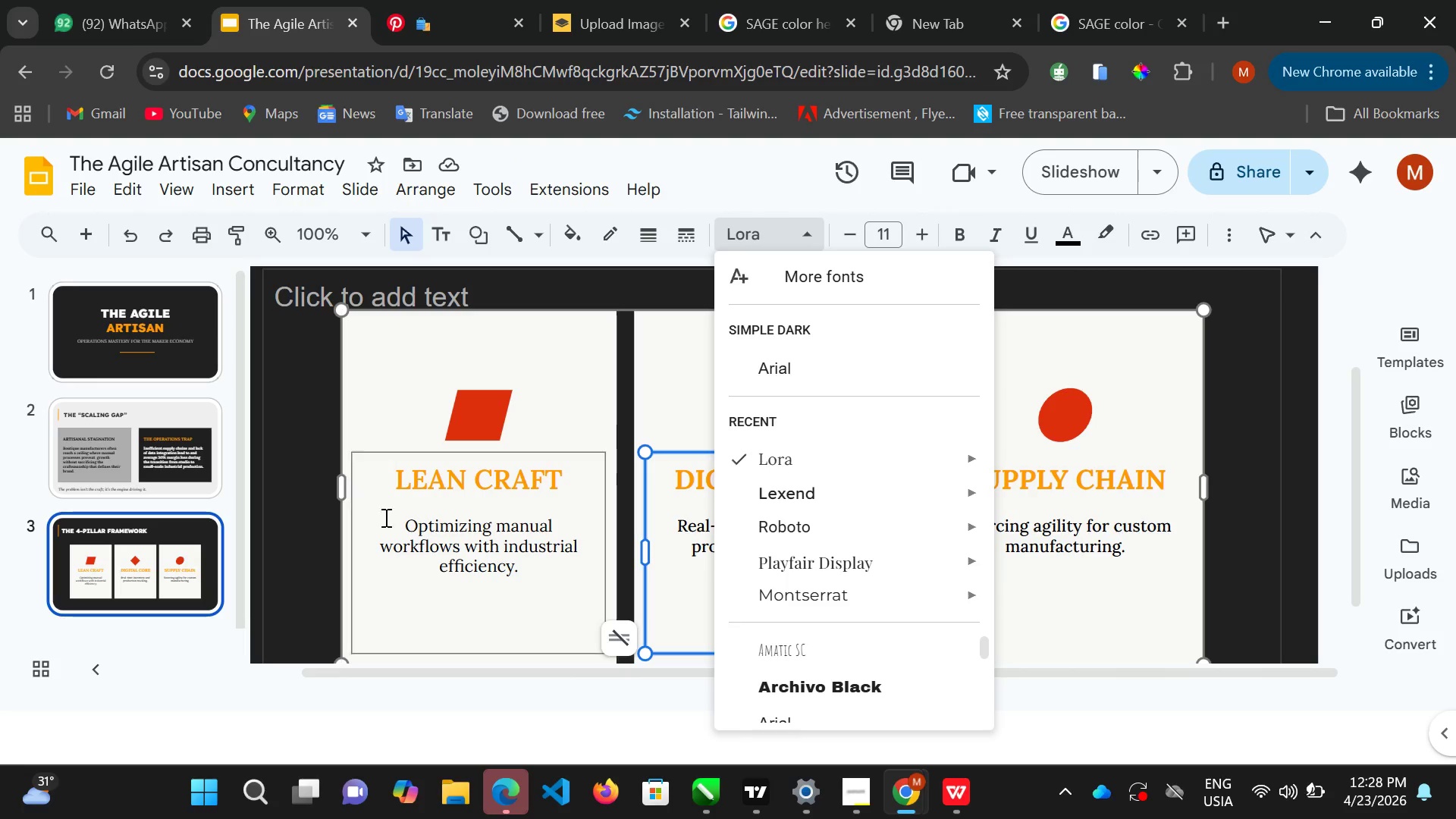 
left_click([424, 535])
 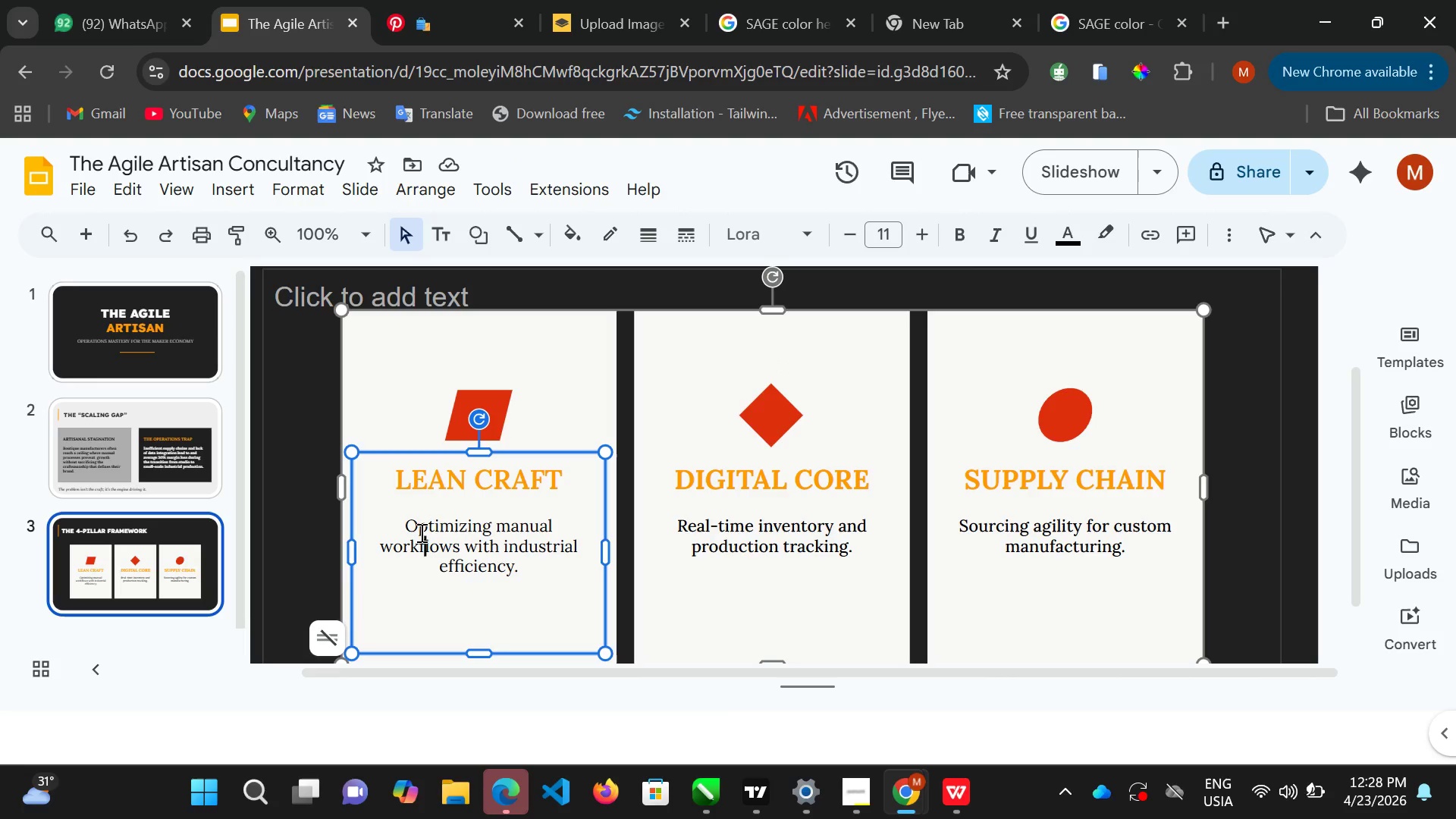 
key(ArrowLeft)
 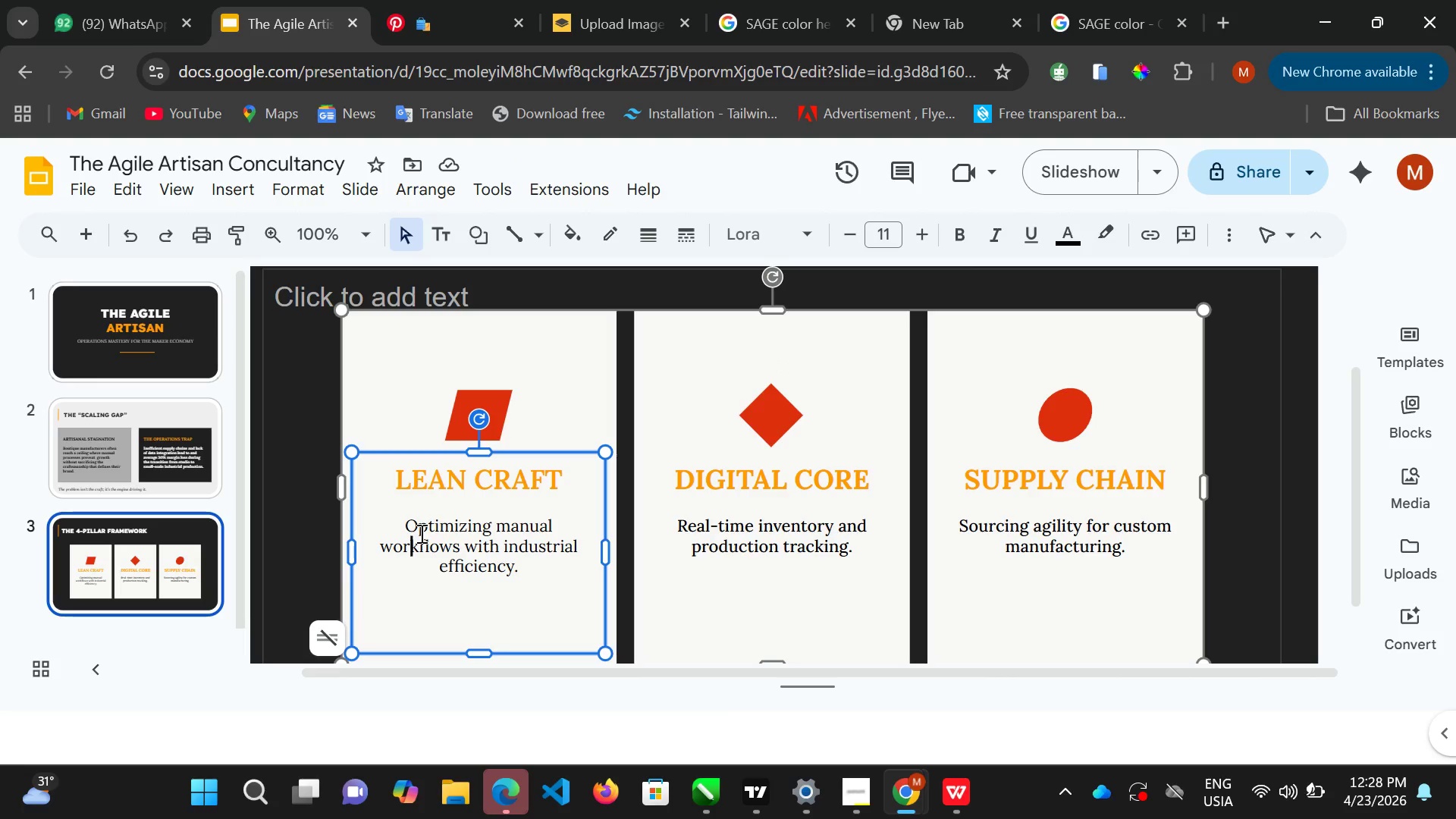 
key(ArrowLeft)
 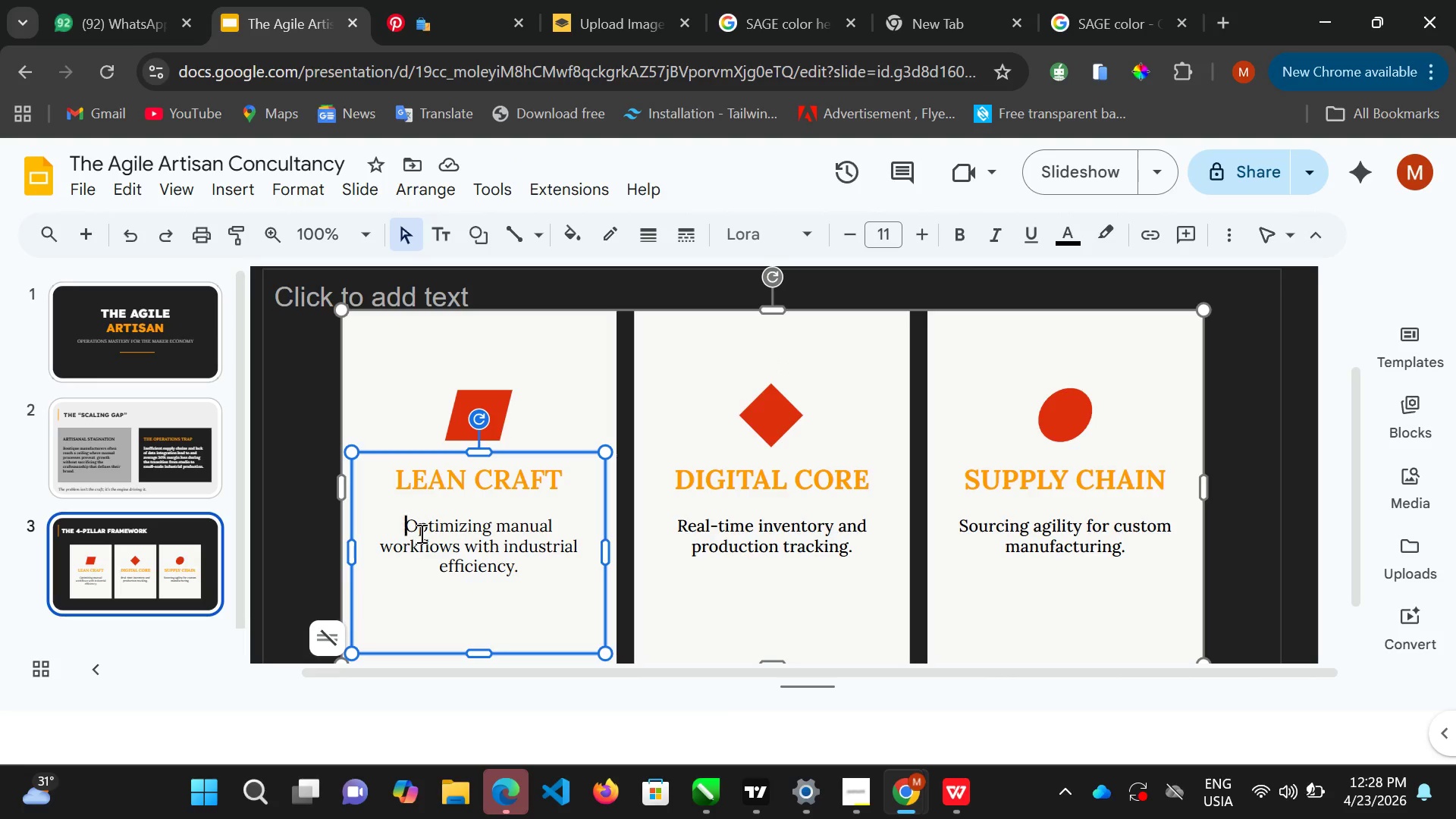 
key(ArrowUp)
 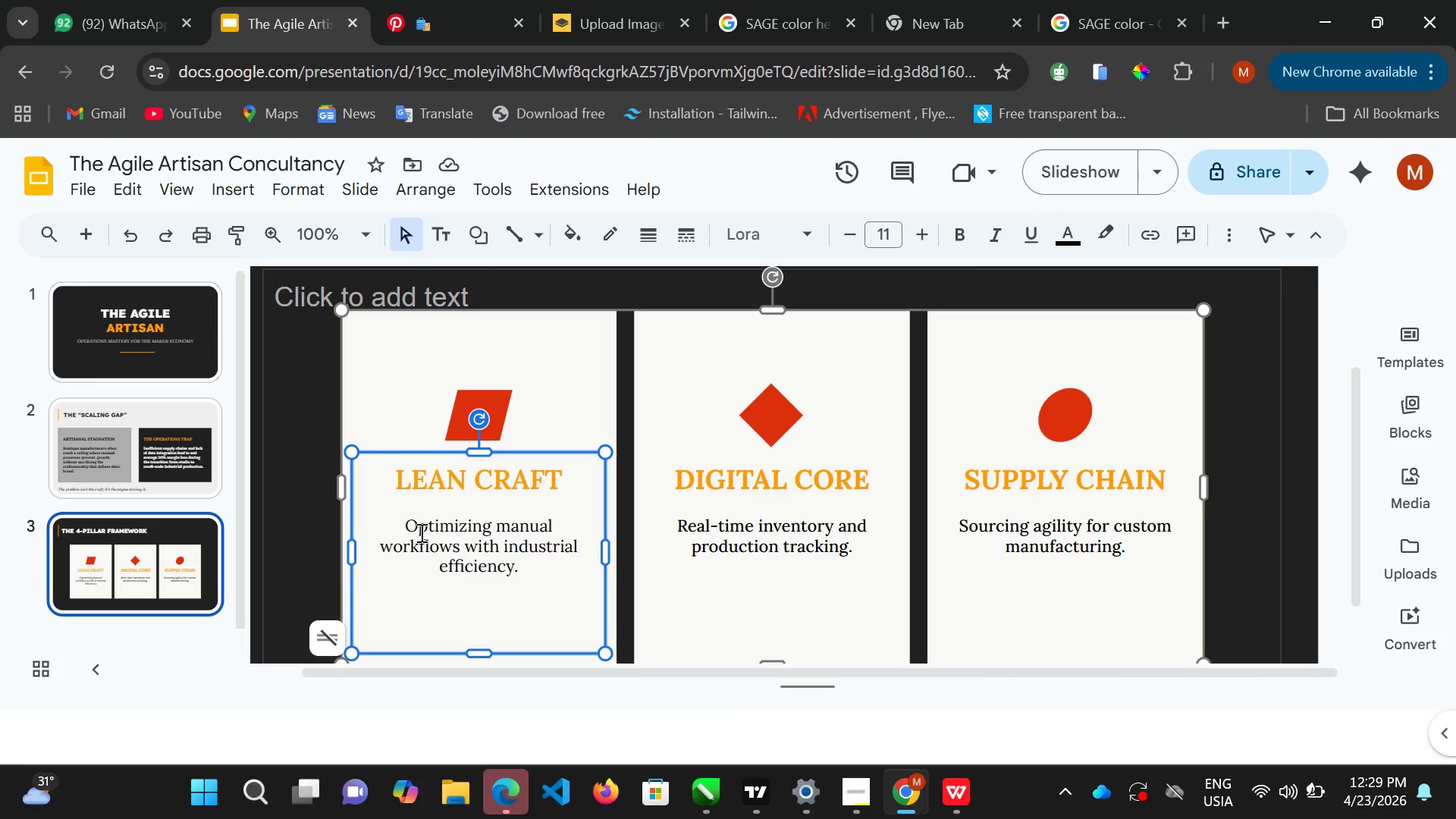 
key(Shift+ArrowDown)
 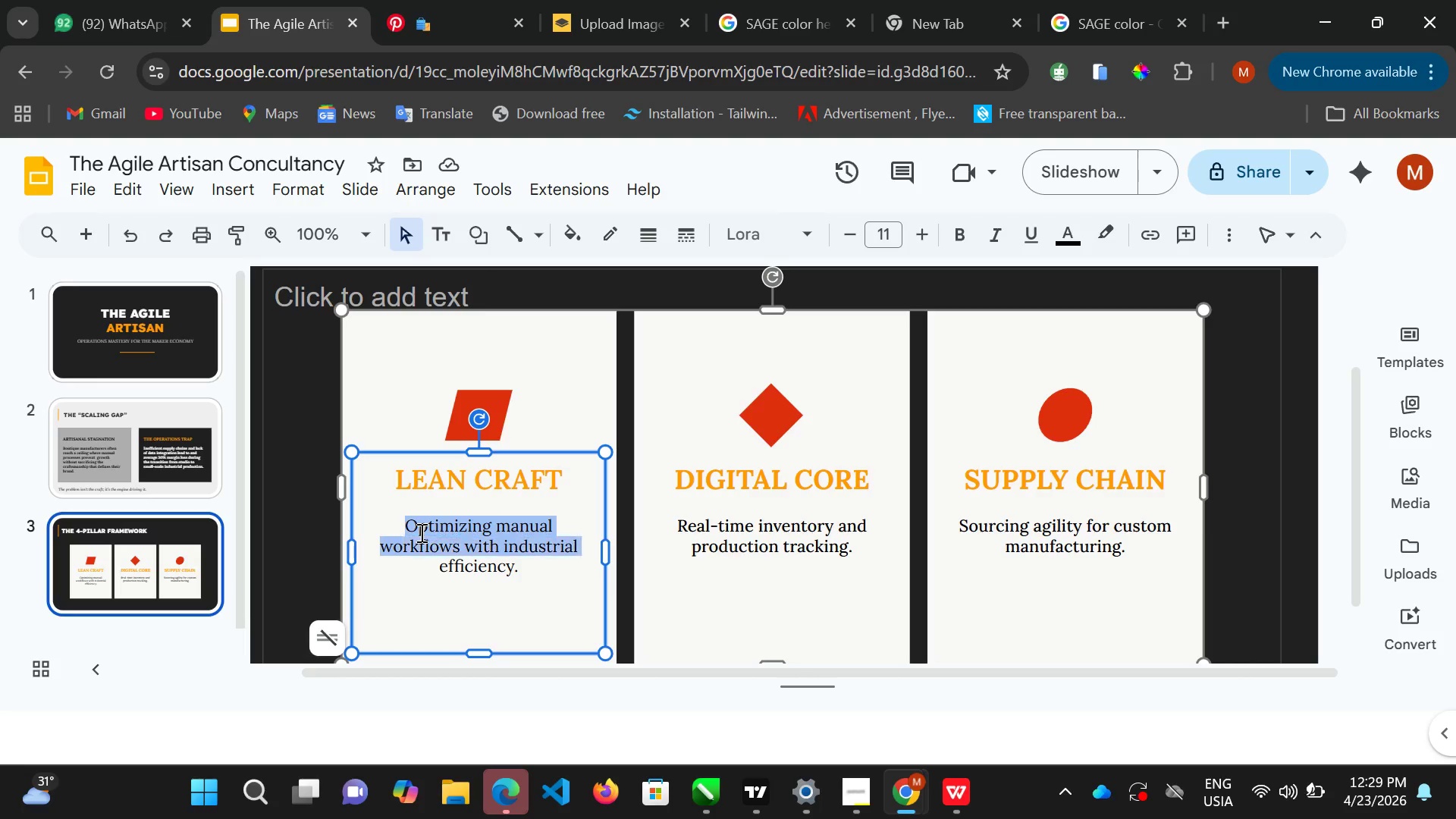 
key(Shift+ArrowDown)
 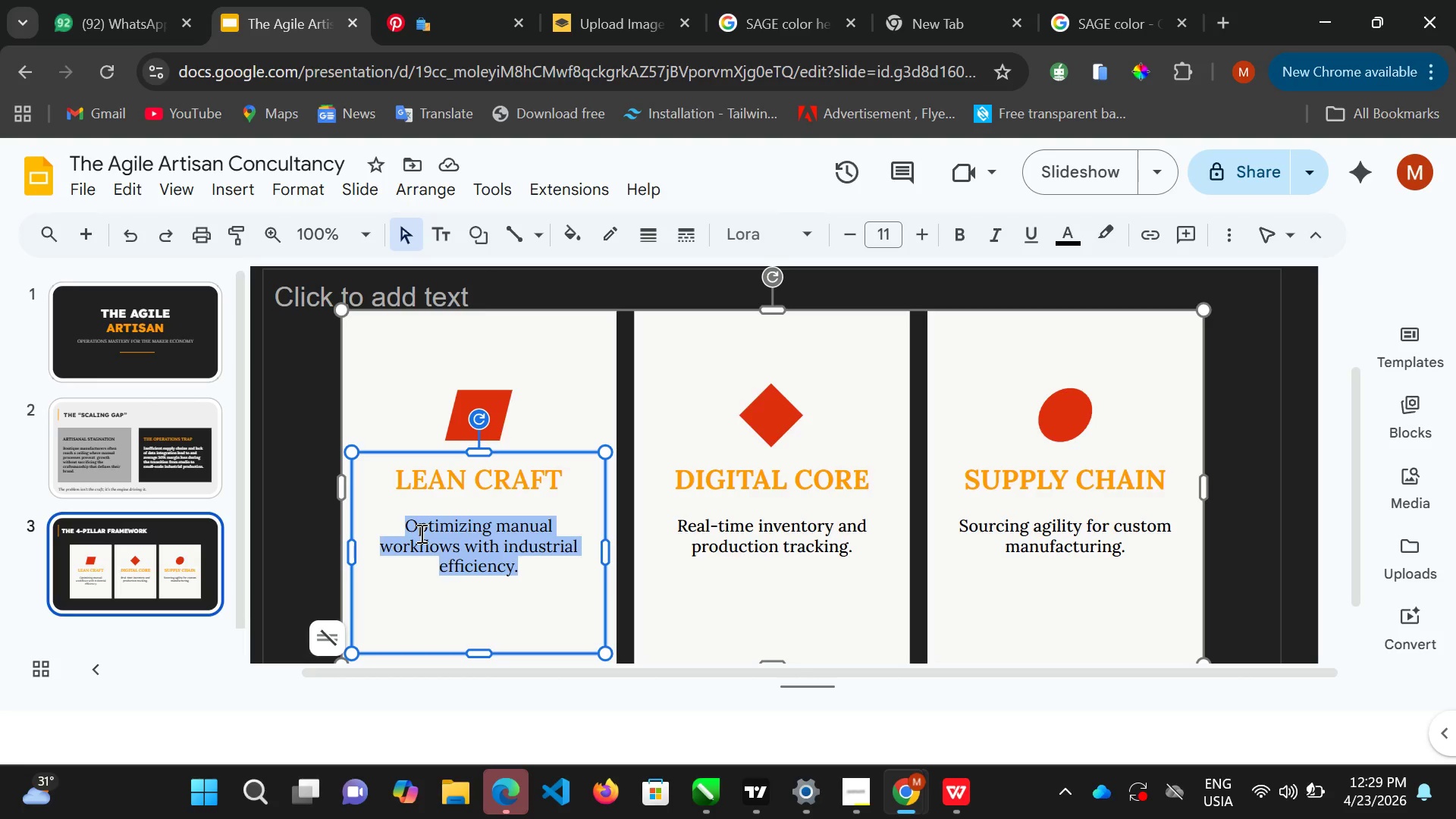 
key(Shift+ArrowDown)
 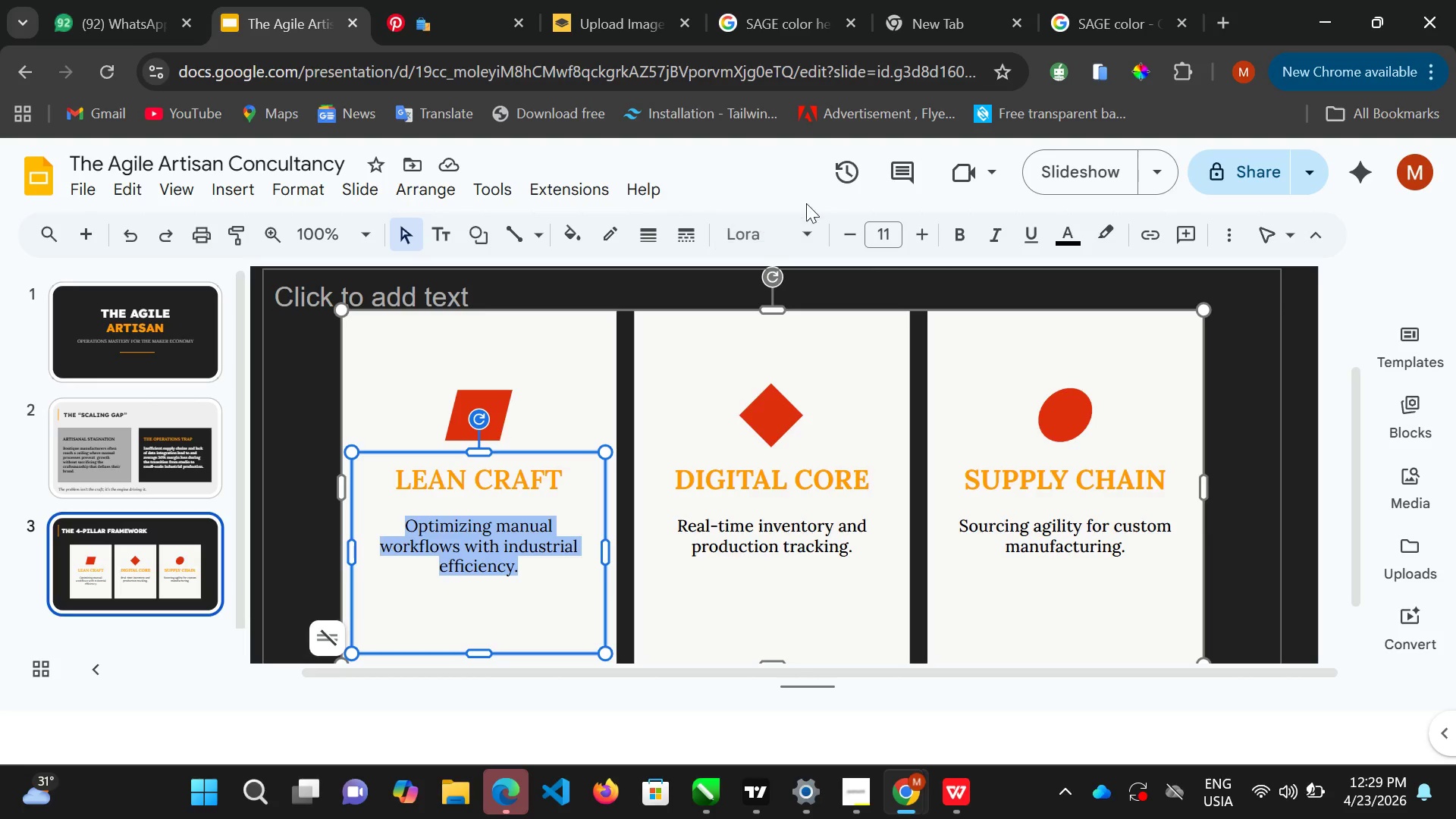 
left_click([809, 234])
 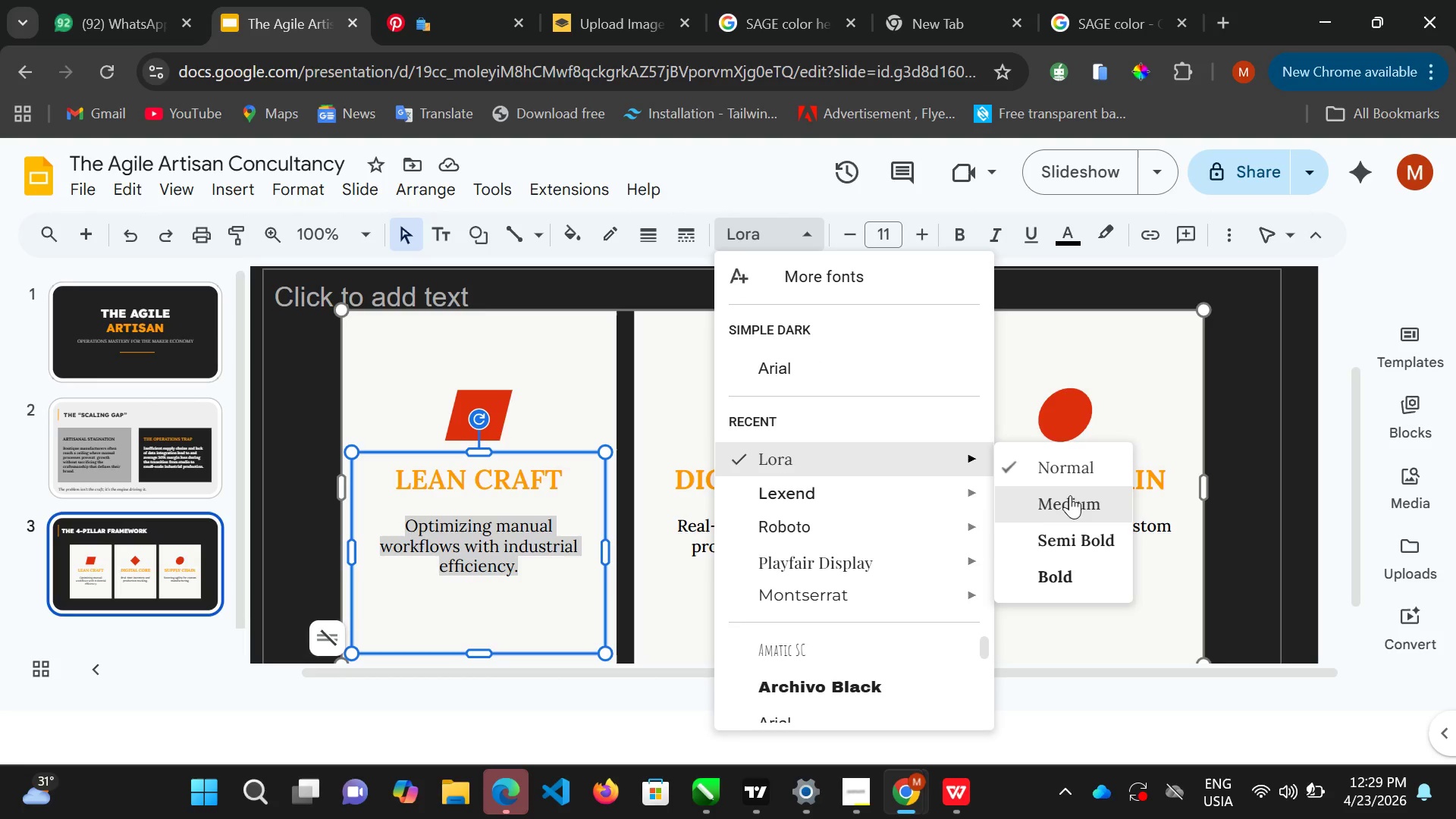 
left_click([1074, 510])
 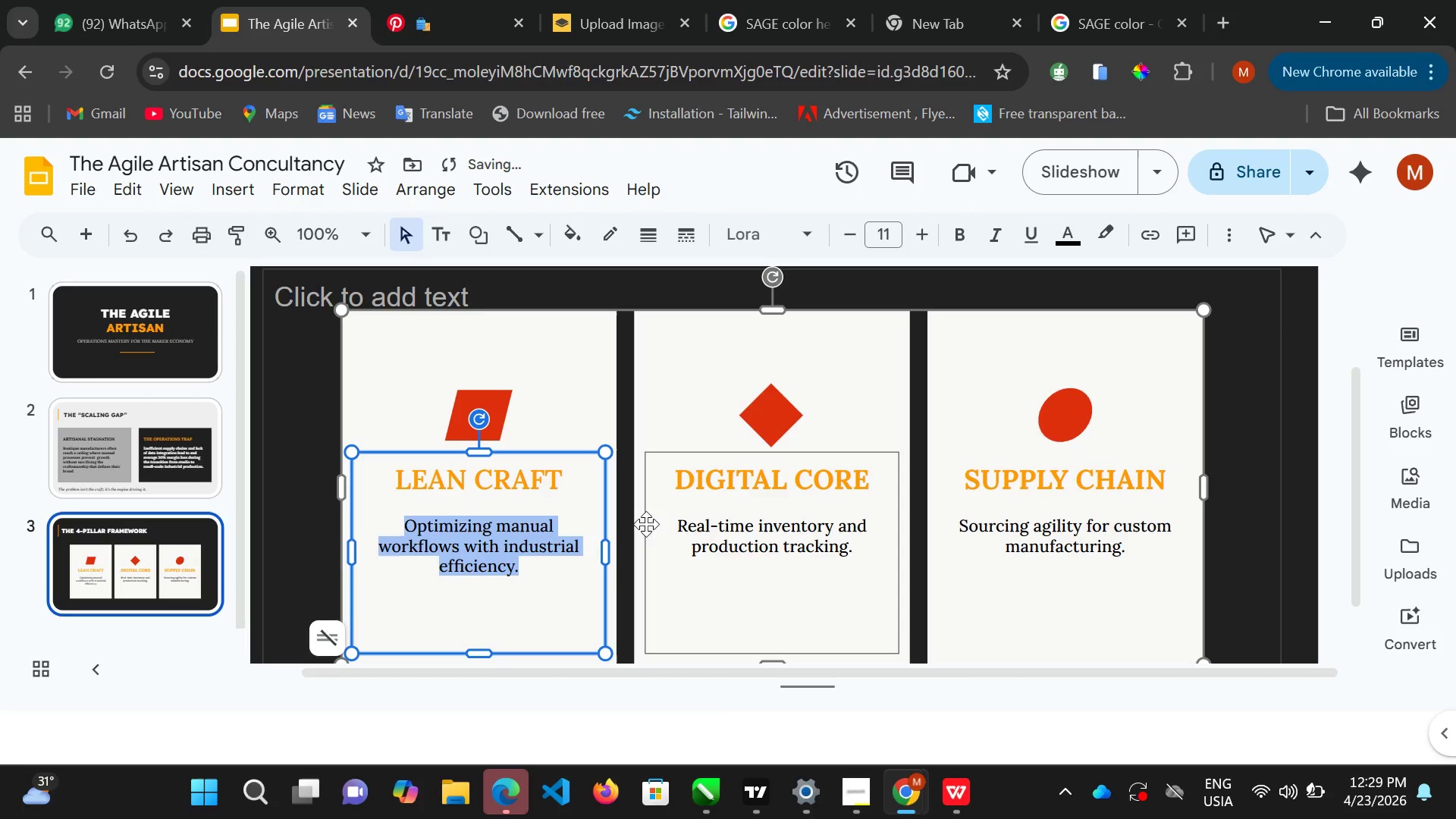 
scroll: coordinate [651, 516], scroll_direction: down, amount: 1.0
 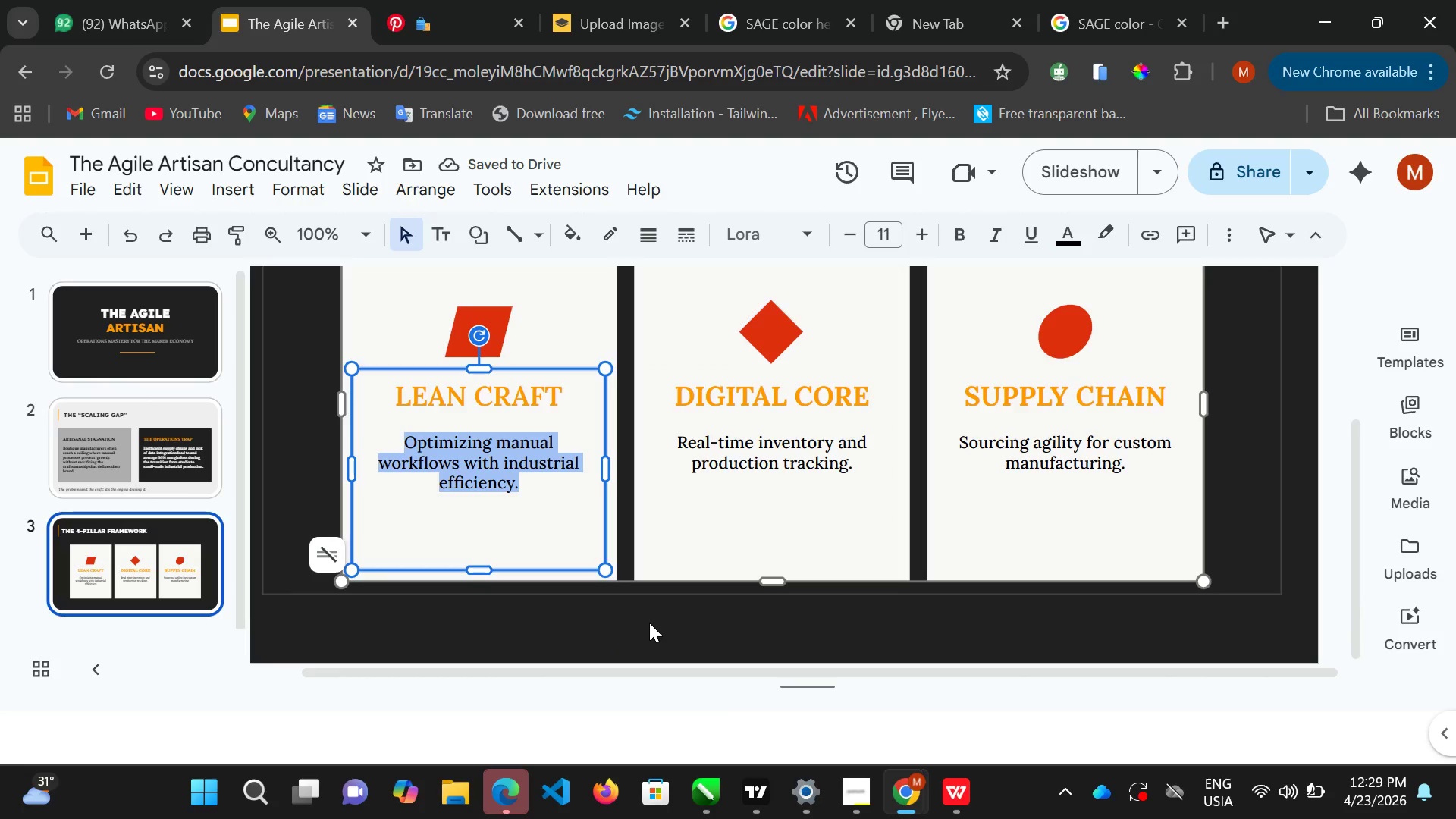 
scroll: coordinate [648, 620], scroll_direction: up, amount: 2.0
 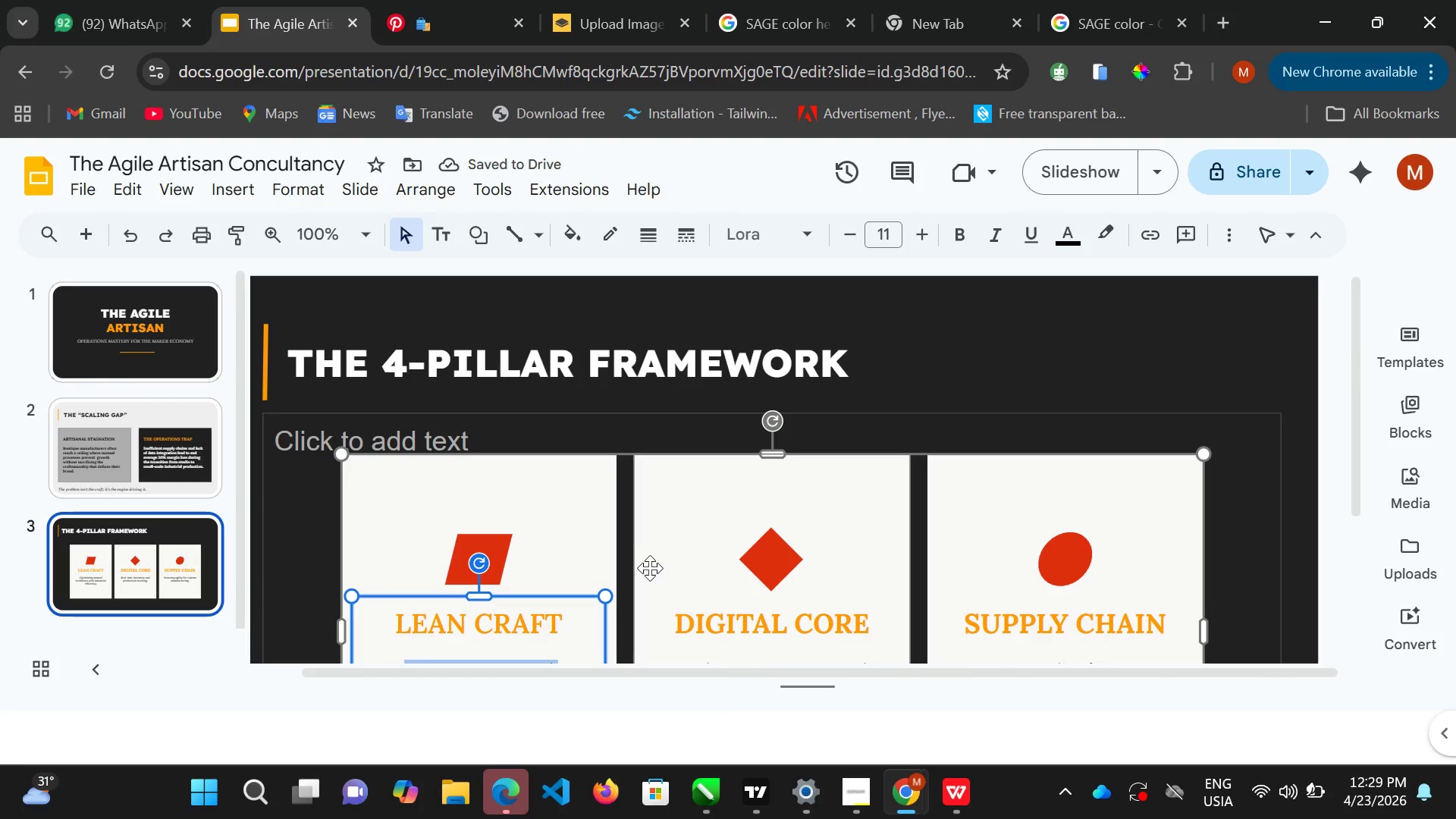 
scroll: coordinate [666, 541], scroll_direction: down, amount: 3.0
 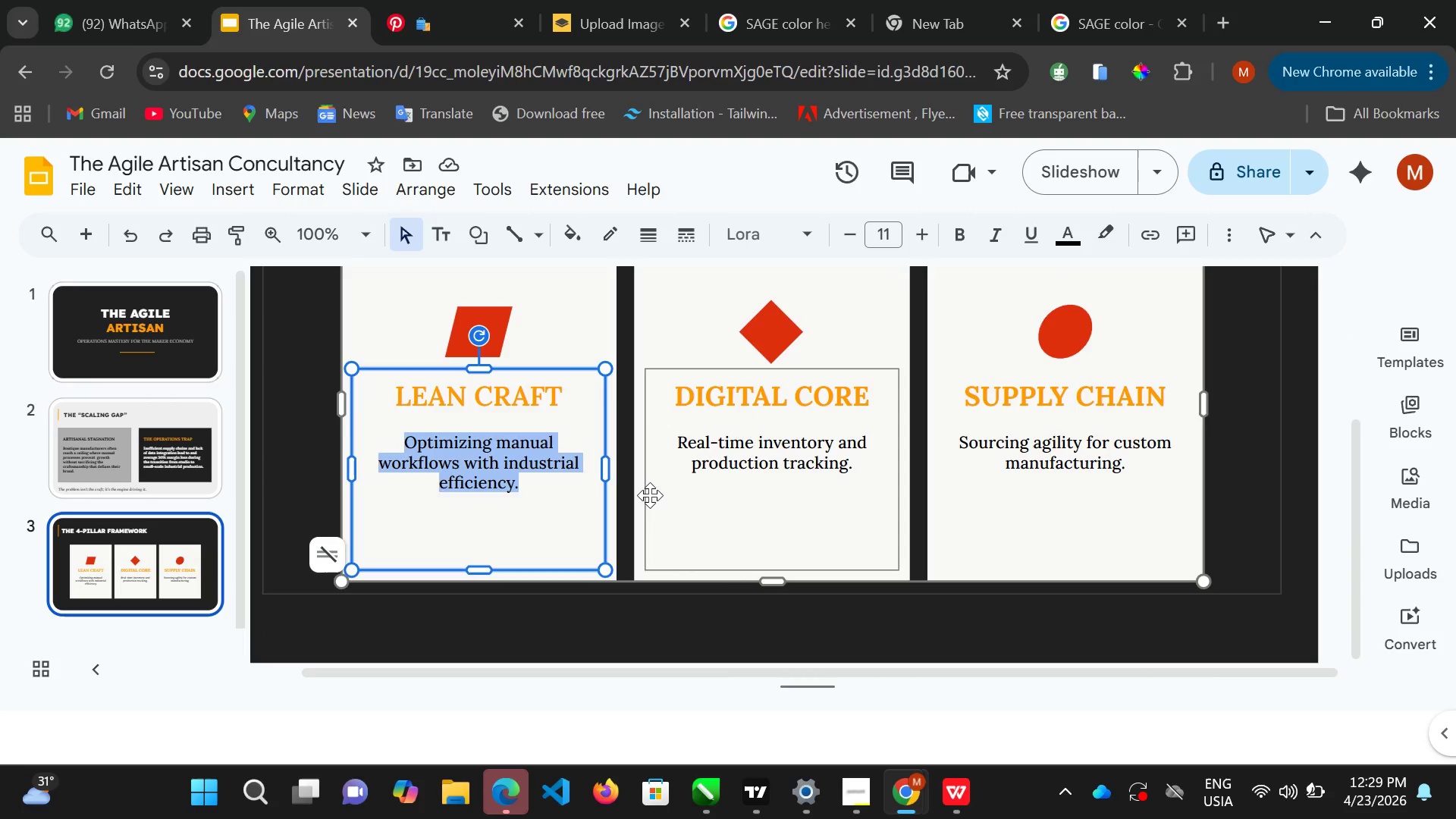 
wait(10.75)
 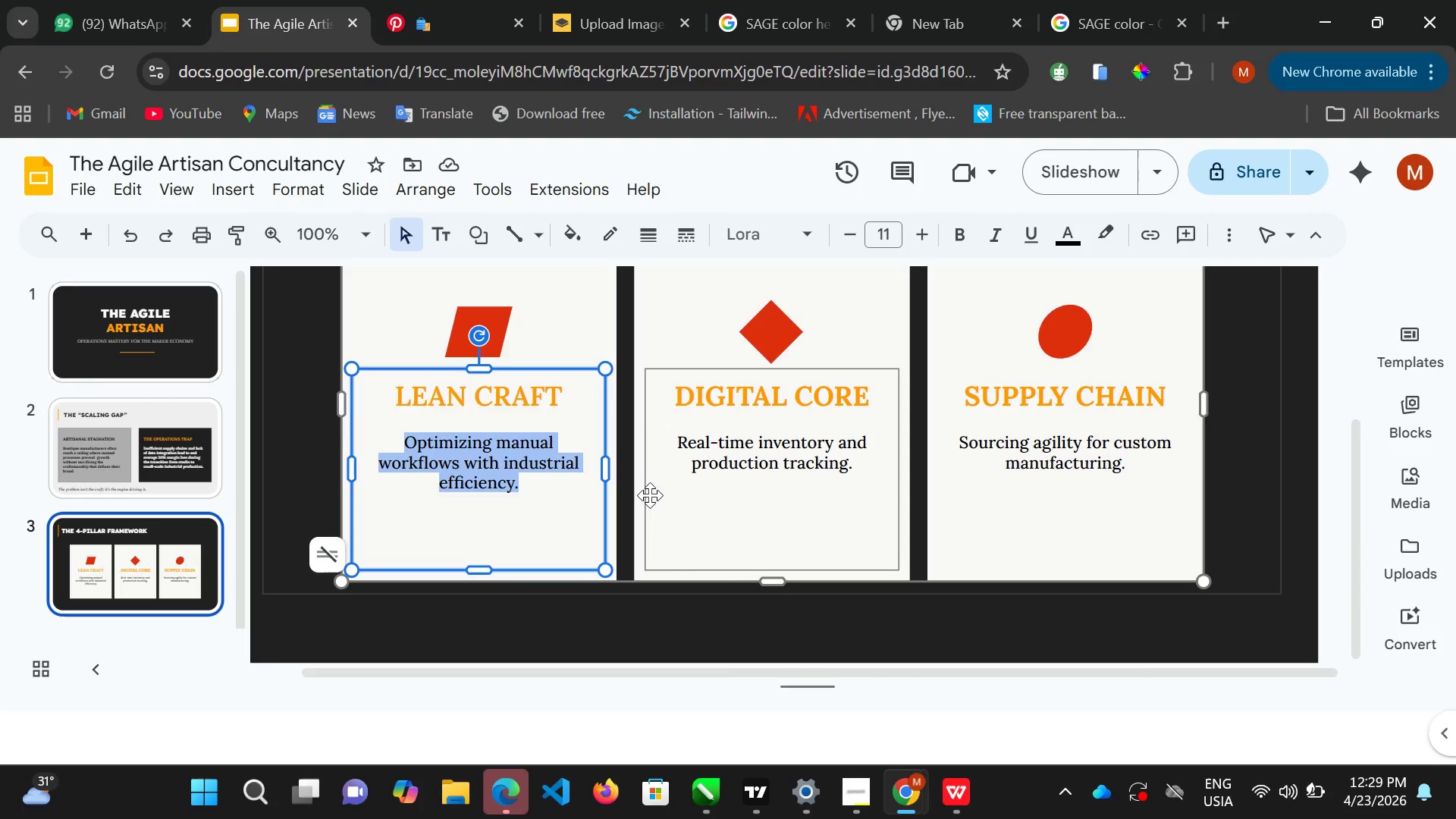 
double_click([859, 808])